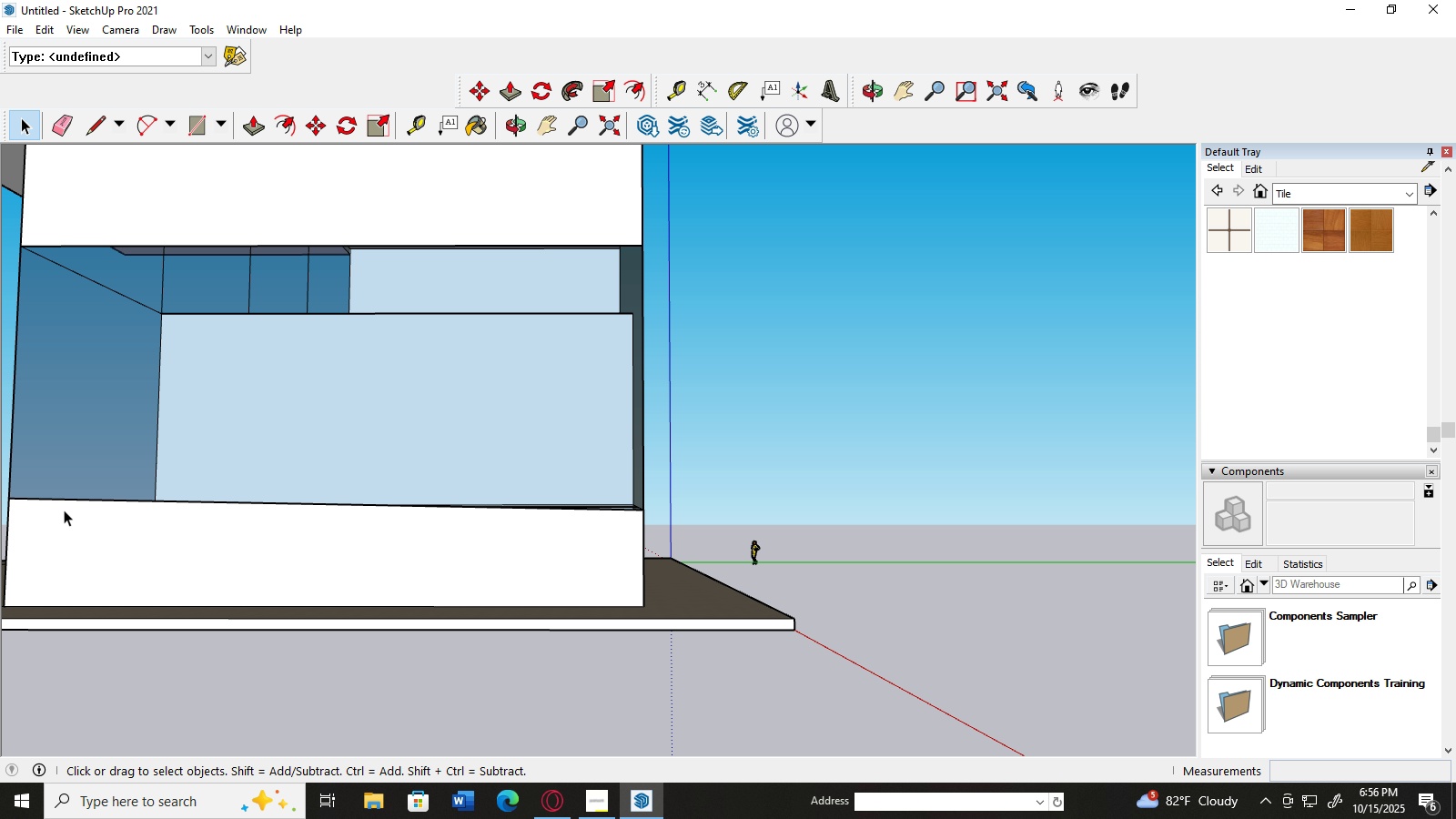 
key(Delete)
 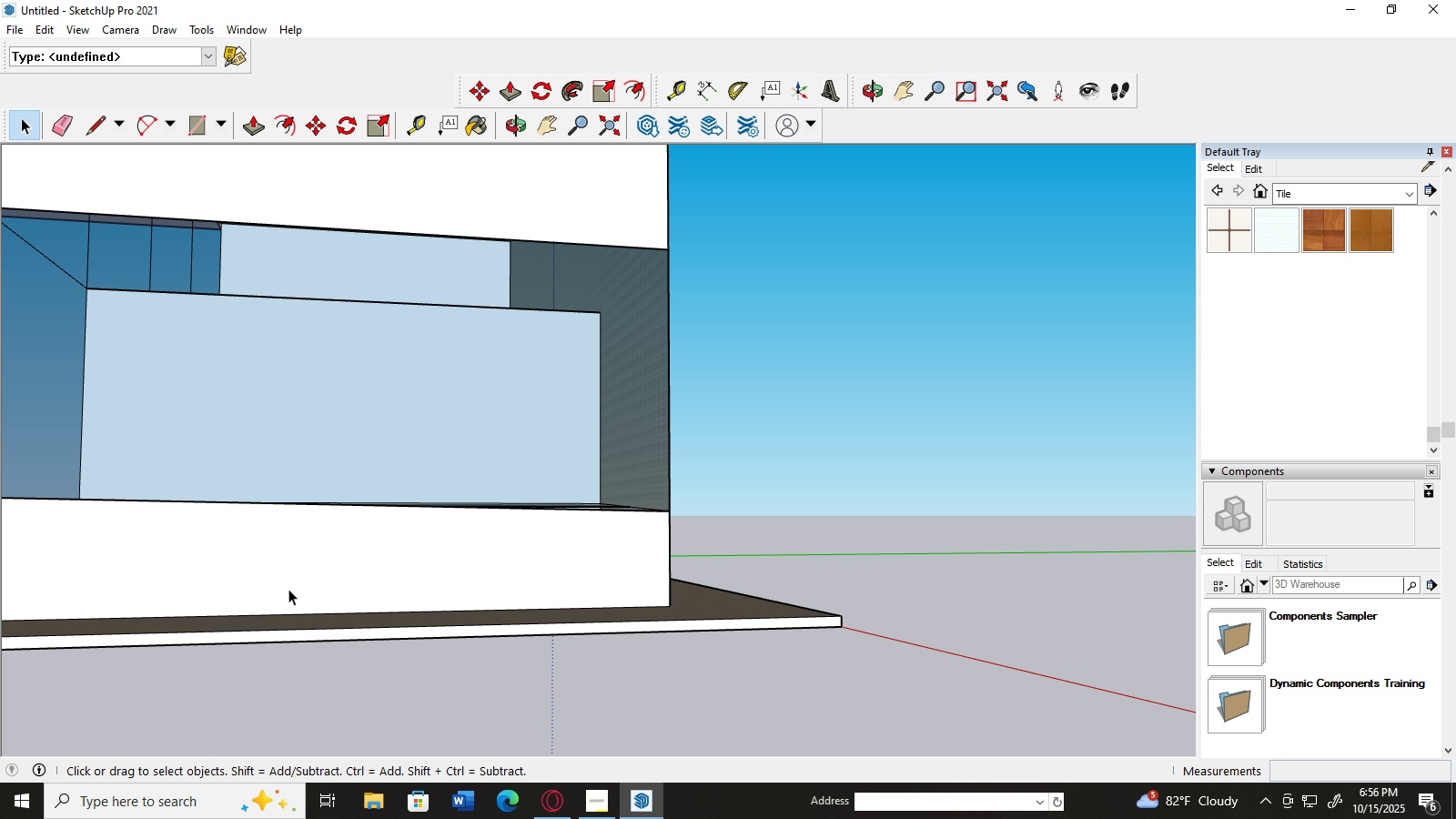 
scroll: coordinate [428, 577], scroll_direction: down, amount: 3.0
 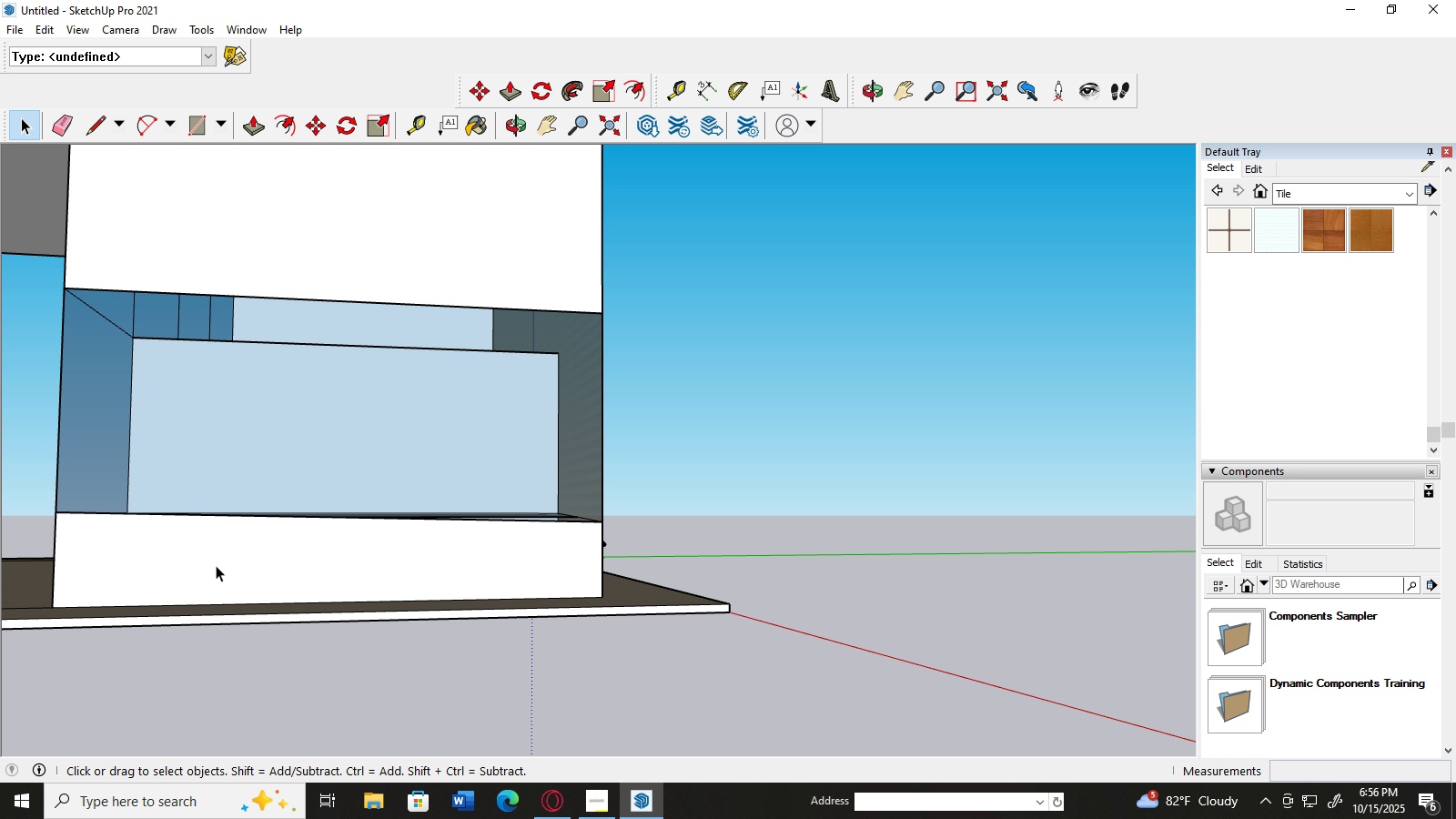 
left_click([216, 565])
 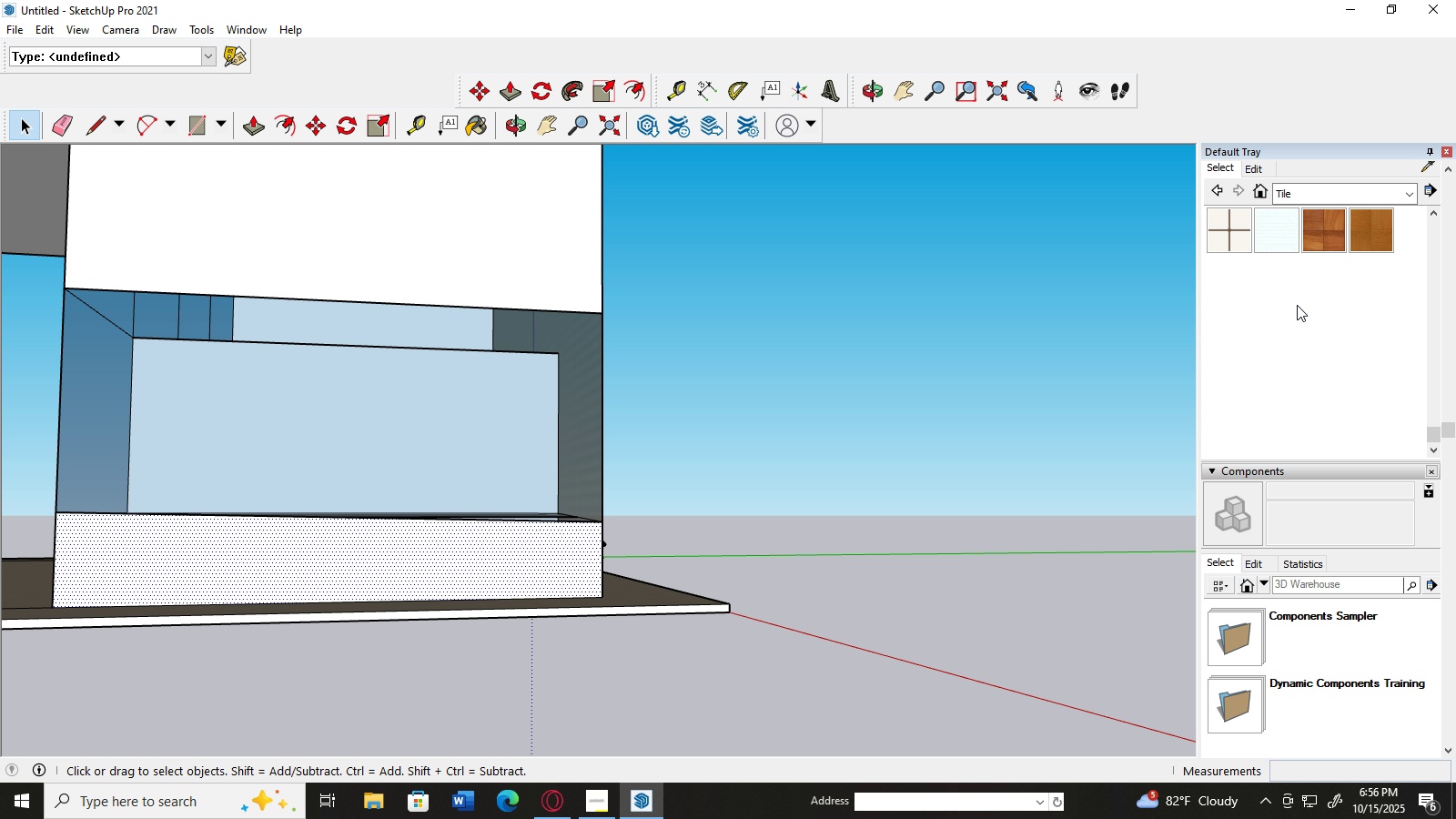 
scroll: coordinate [831, 436], scroll_direction: up, amount: 12.0
 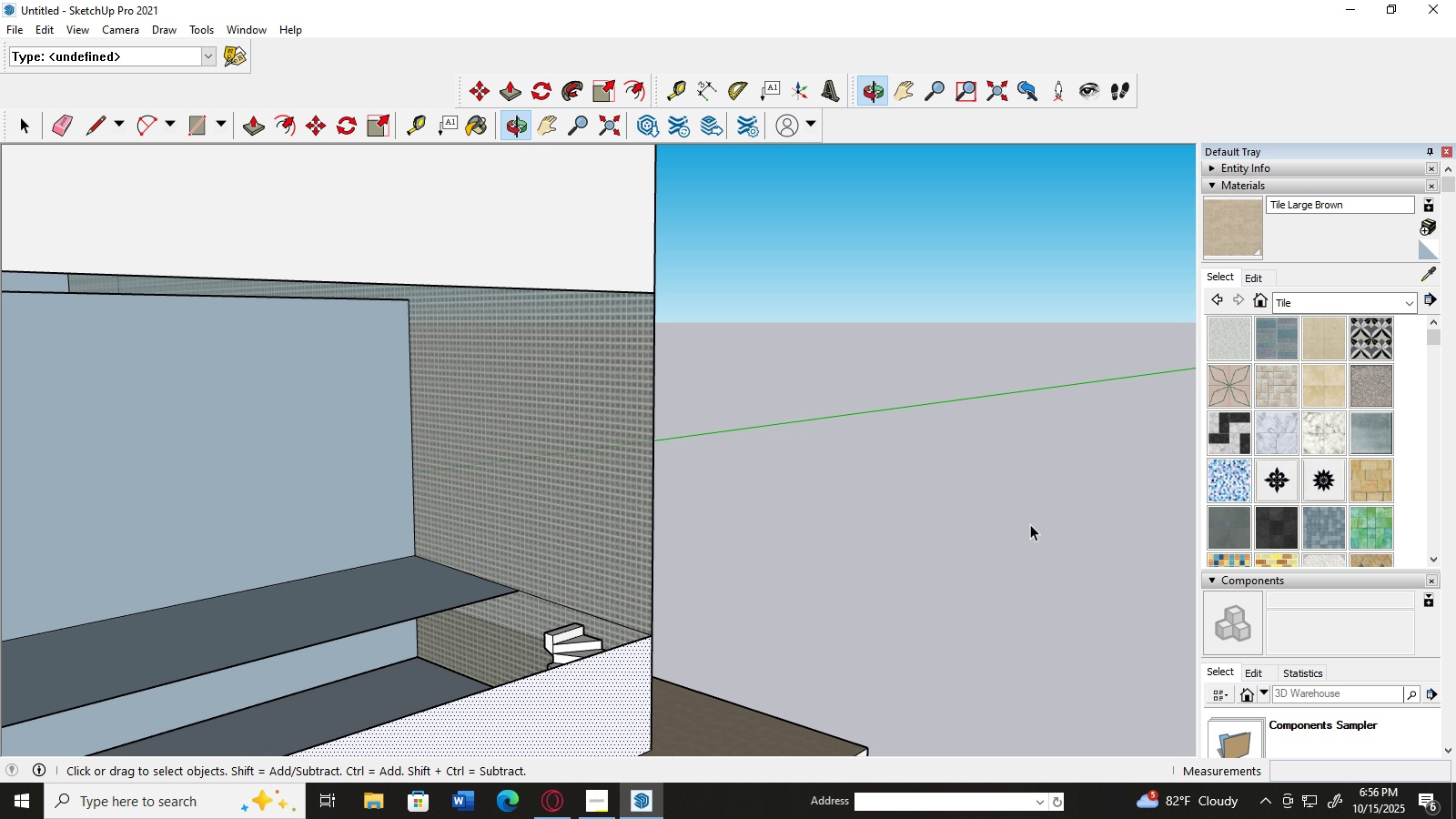 
scroll: coordinate [1013, 524], scroll_direction: down, amount: 4.0
 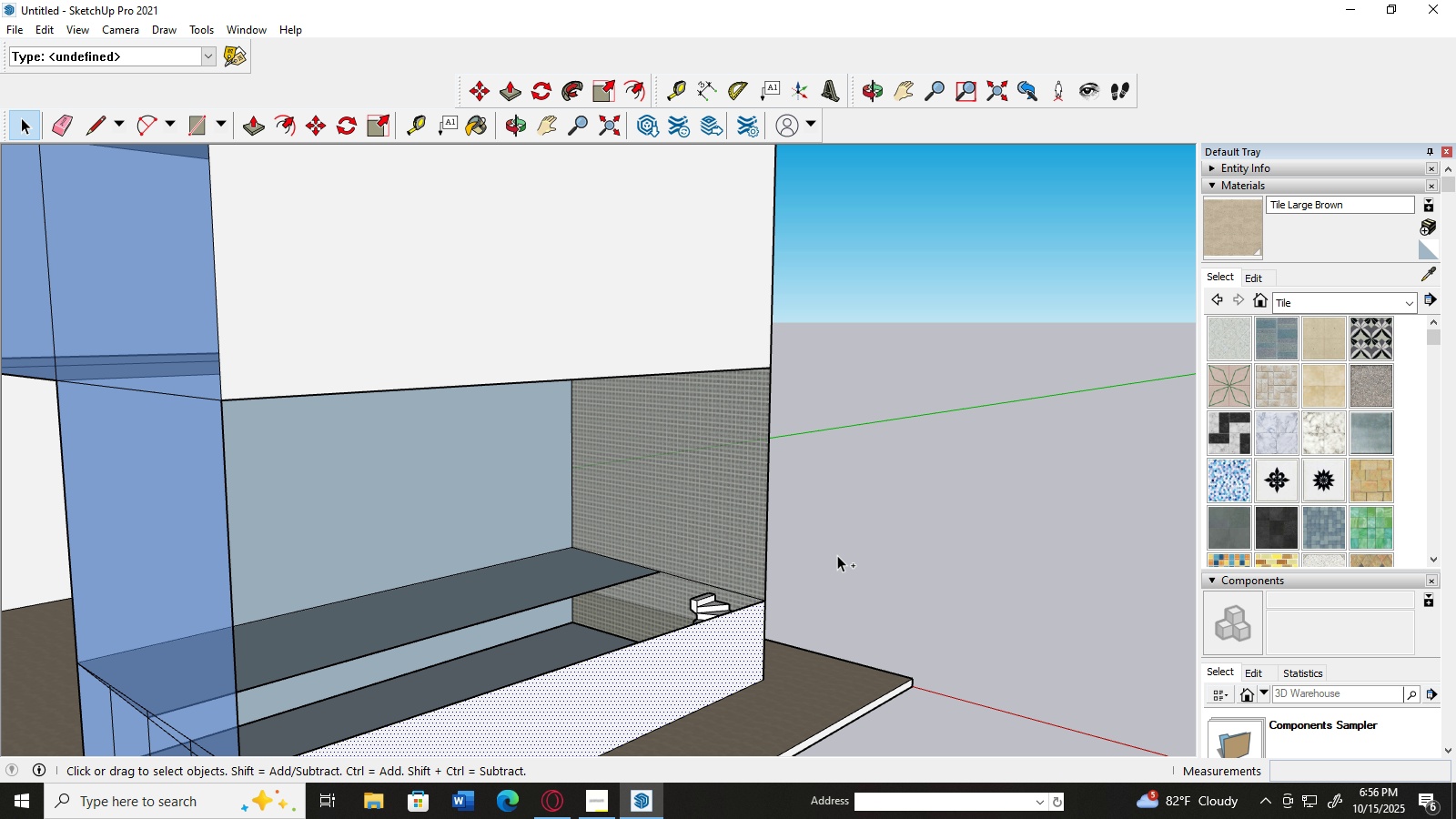 
key(Control+Z)
 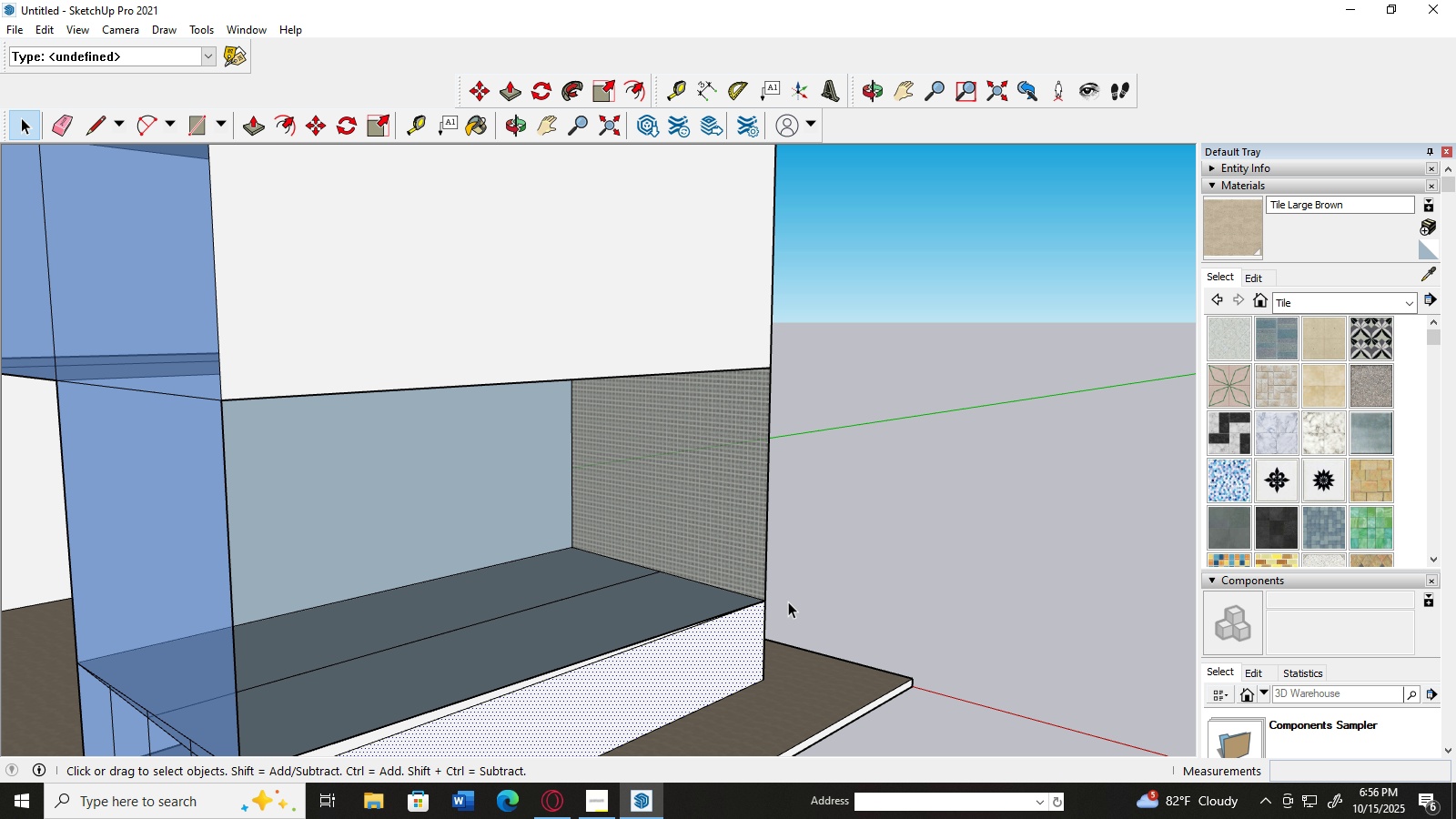 
key(Control+Z)
 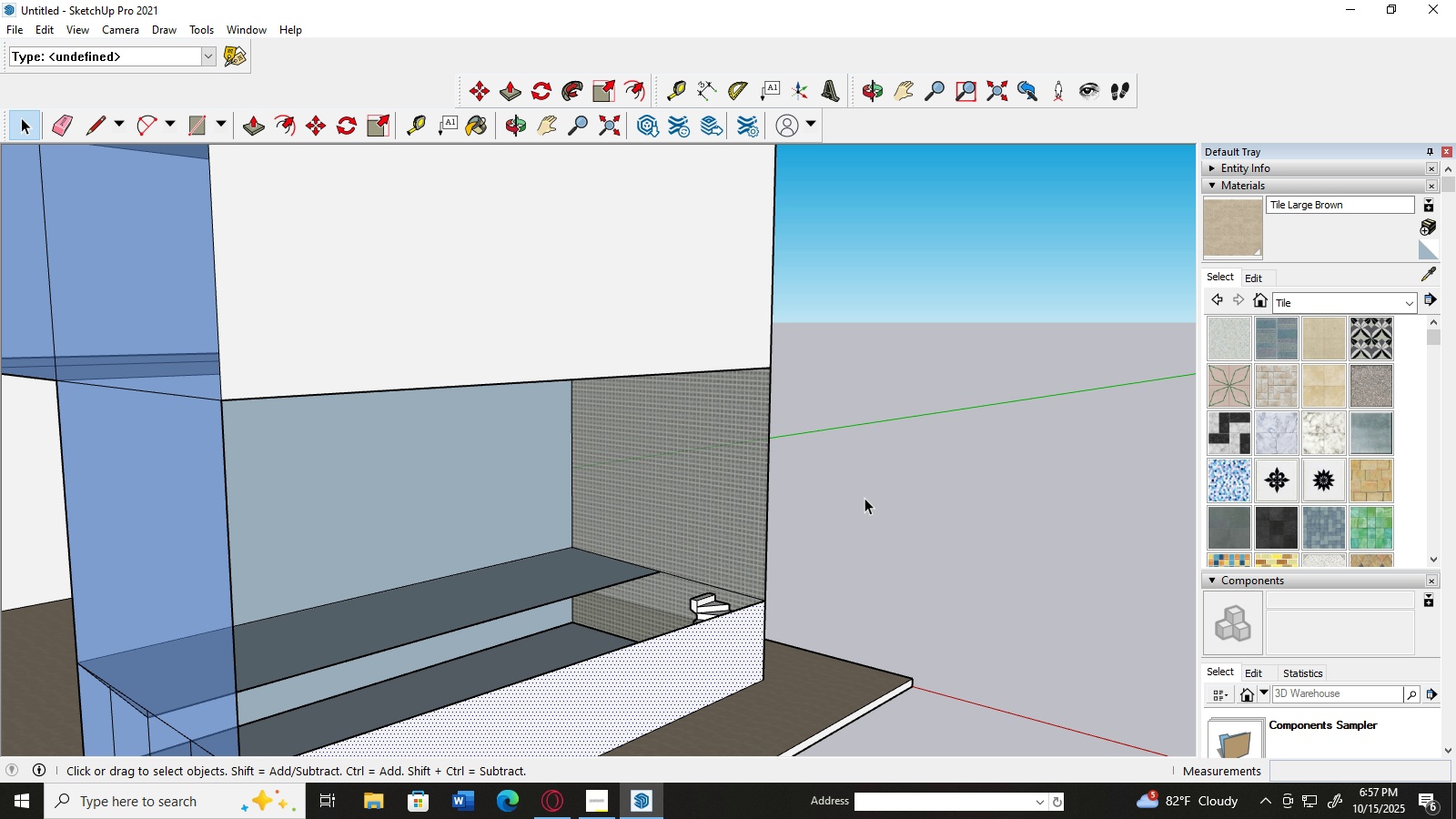 
scroll: coordinate [894, 480], scroll_direction: down, amount: 4.0
 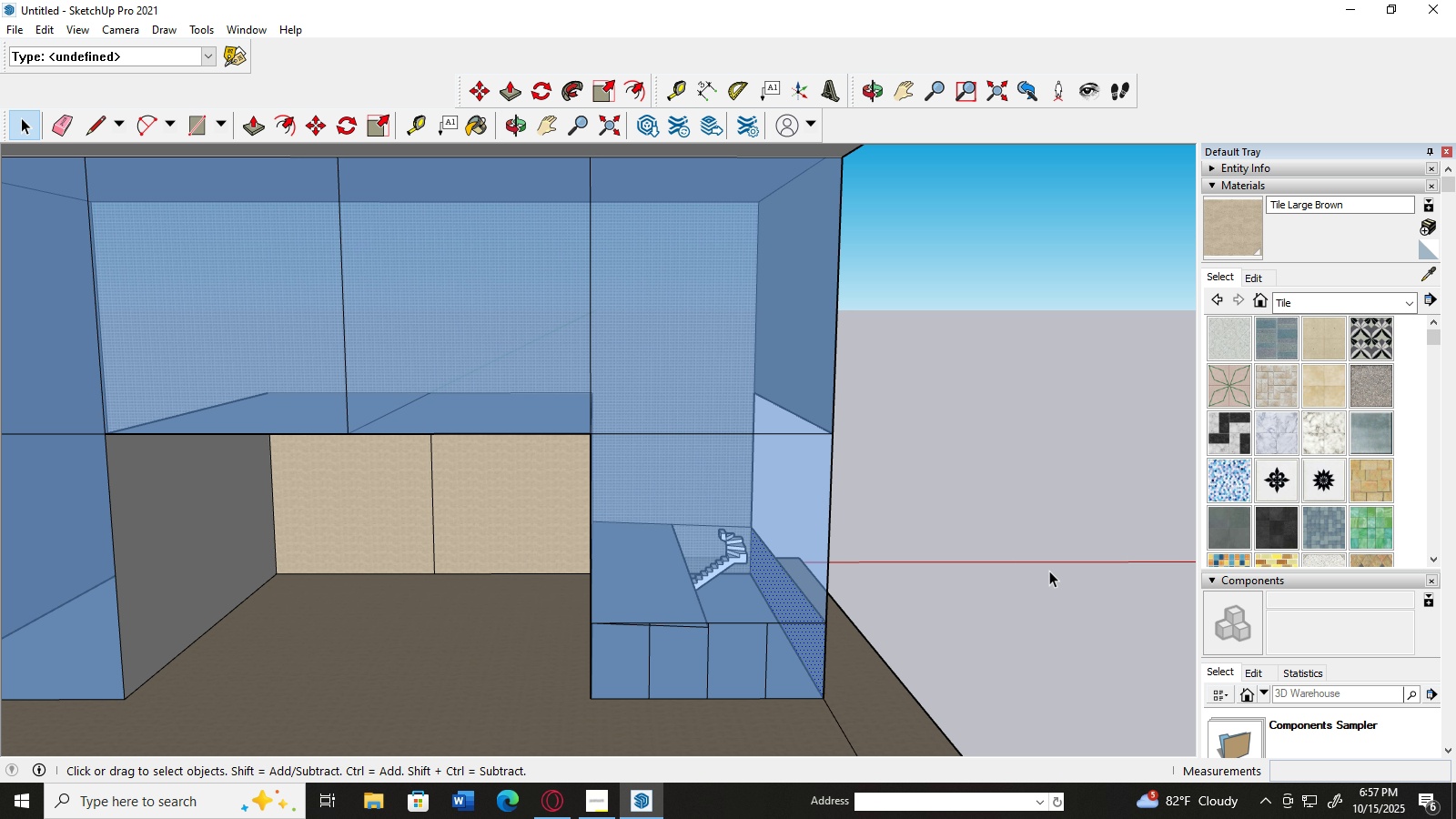 
scroll: coordinate [993, 551], scroll_direction: up, amount: 3.0
 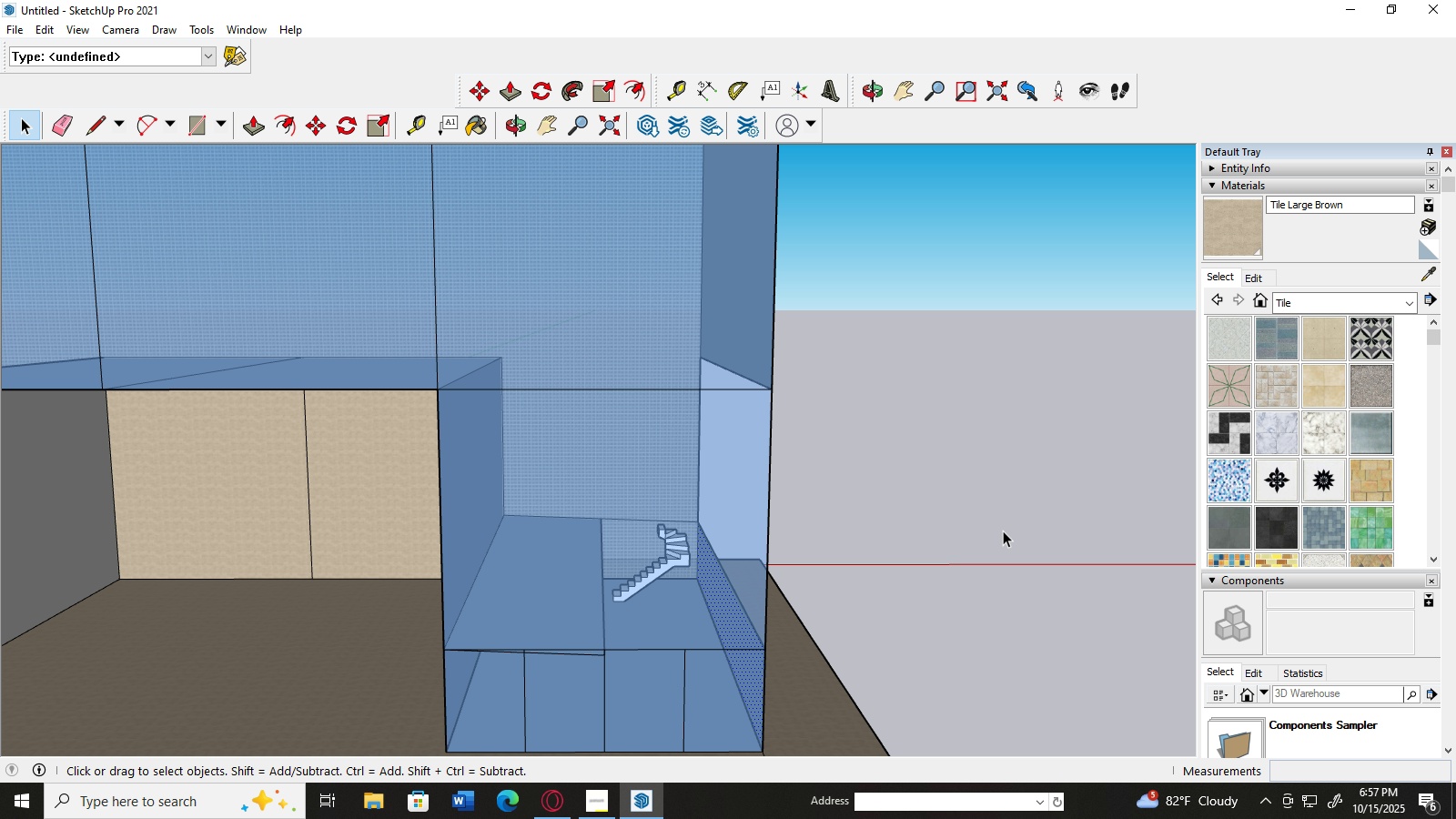 
middle_click([1003, 531])
 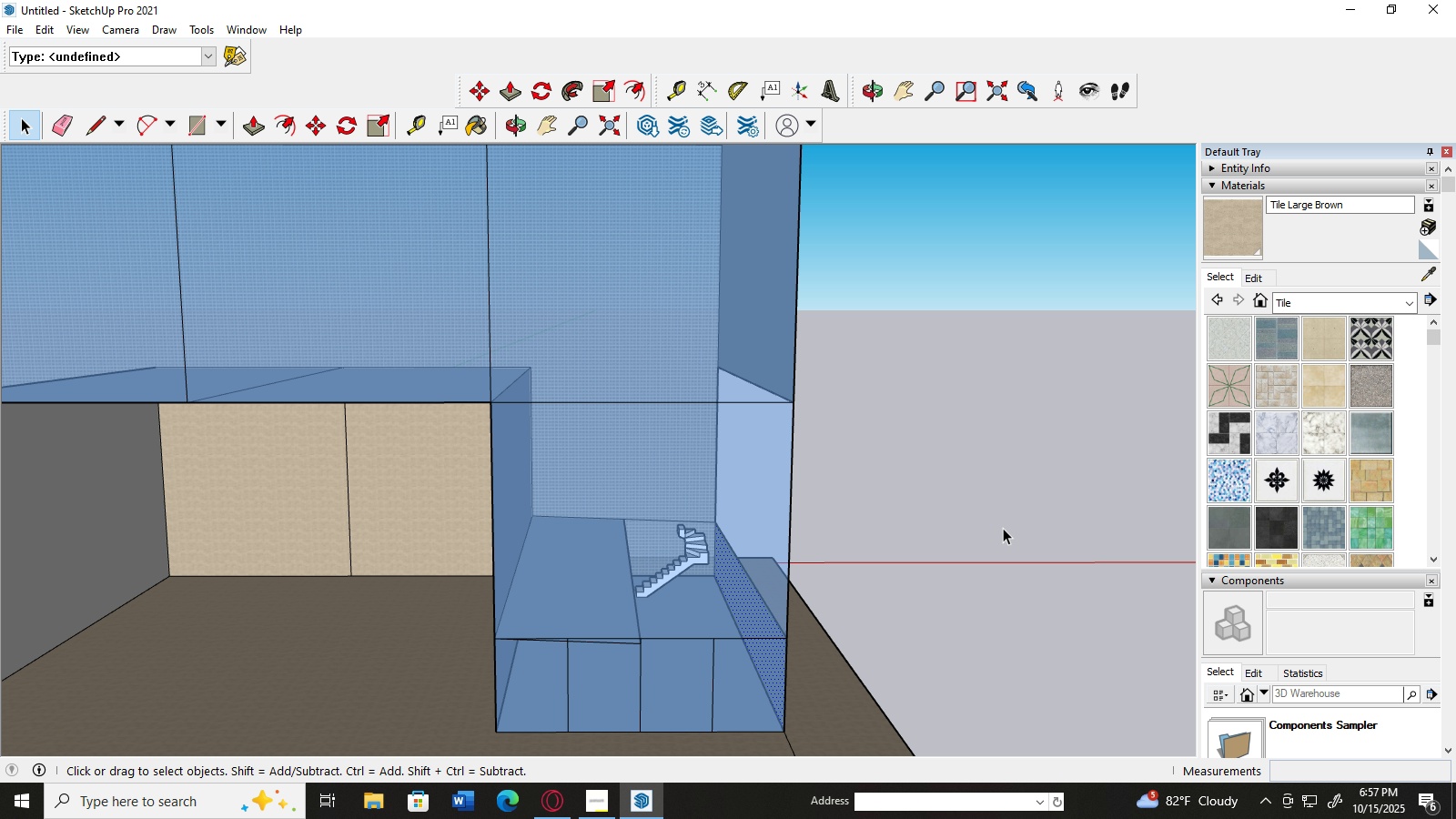 
scroll: coordinate [1003, 527], scroll_direction: down, amount: 3.0
 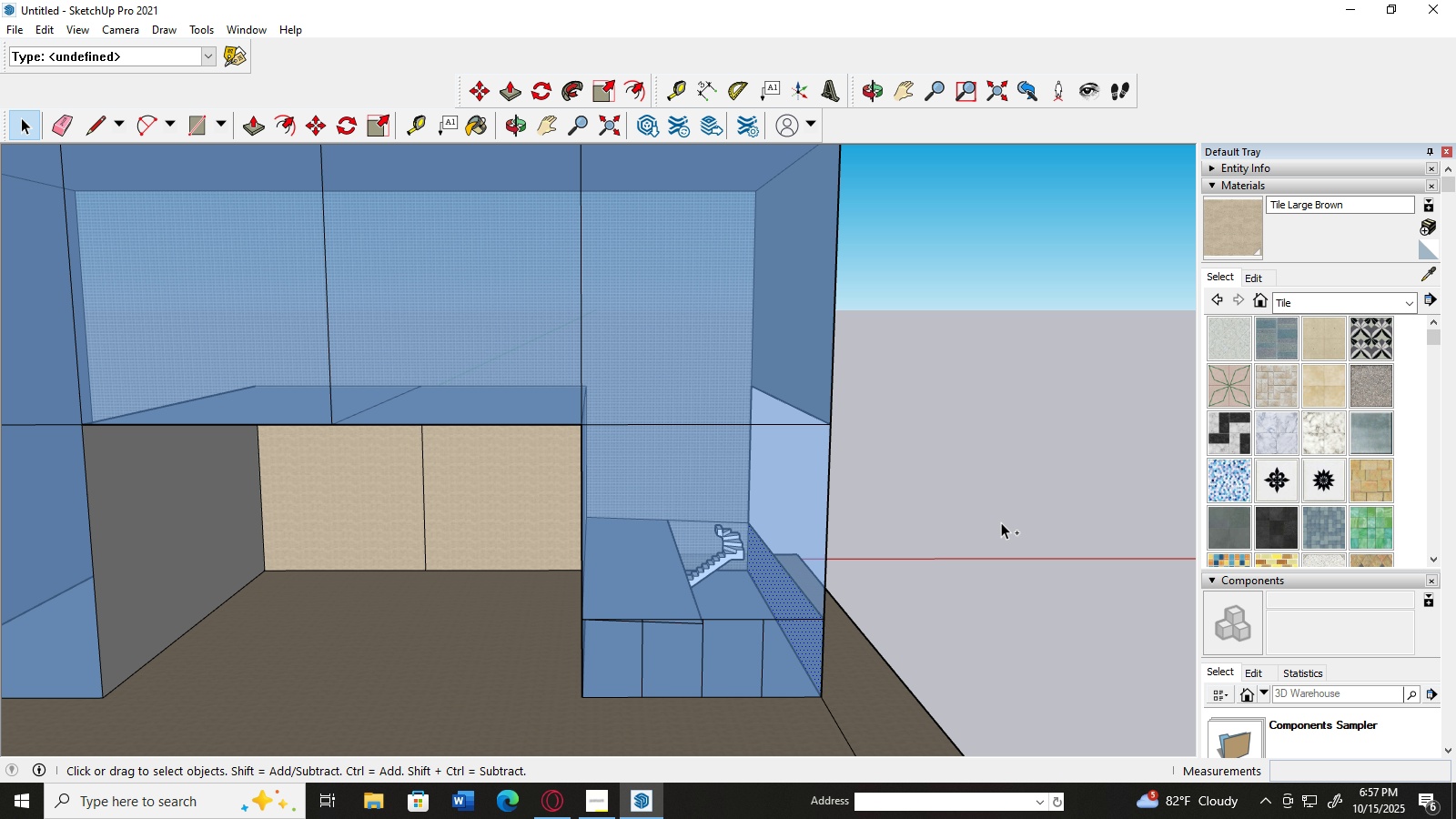 
key(Control+Z)
 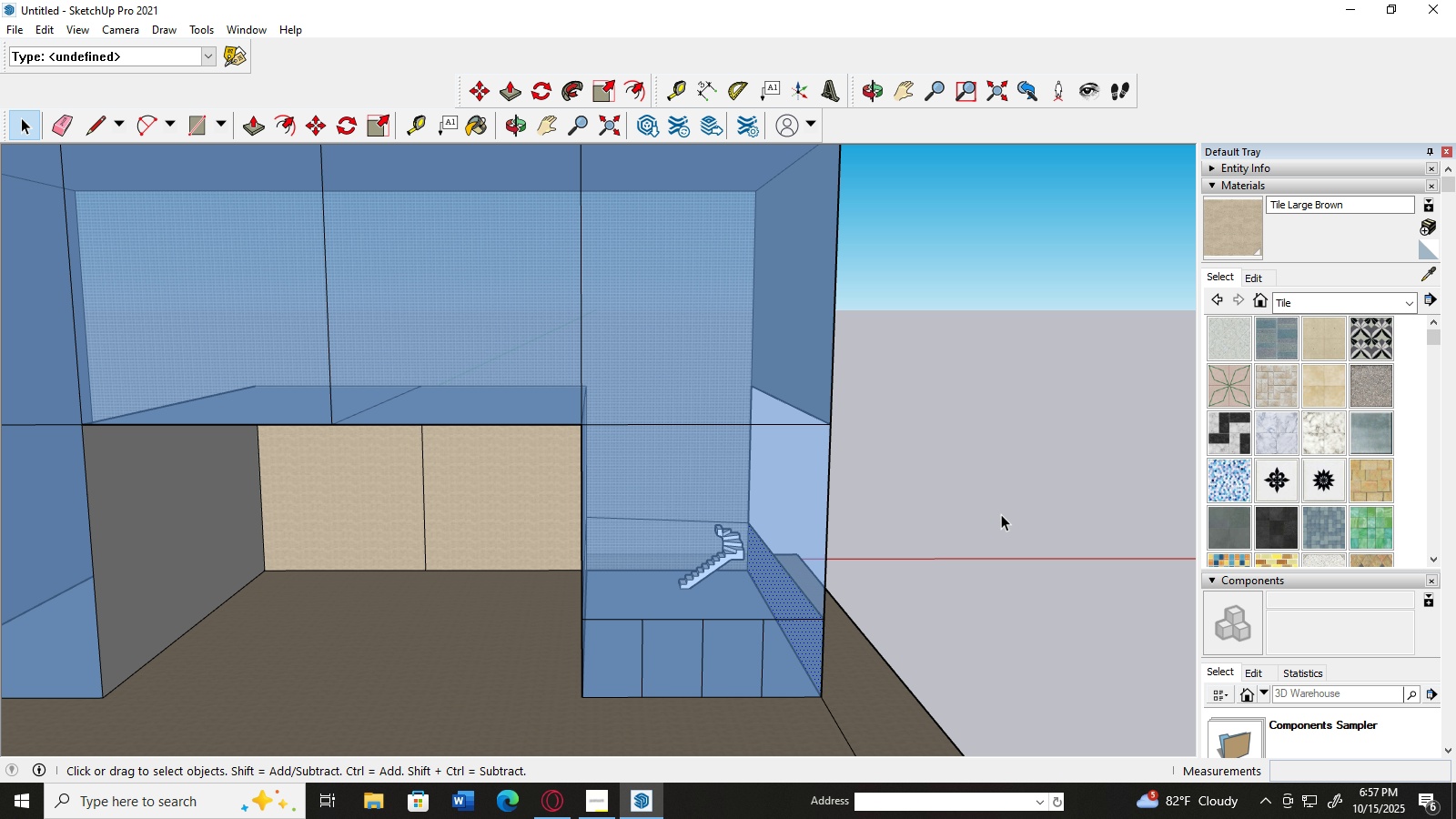 
scroll: coordinate [1003, 502], scroll_direction: up, amount: 1.0
 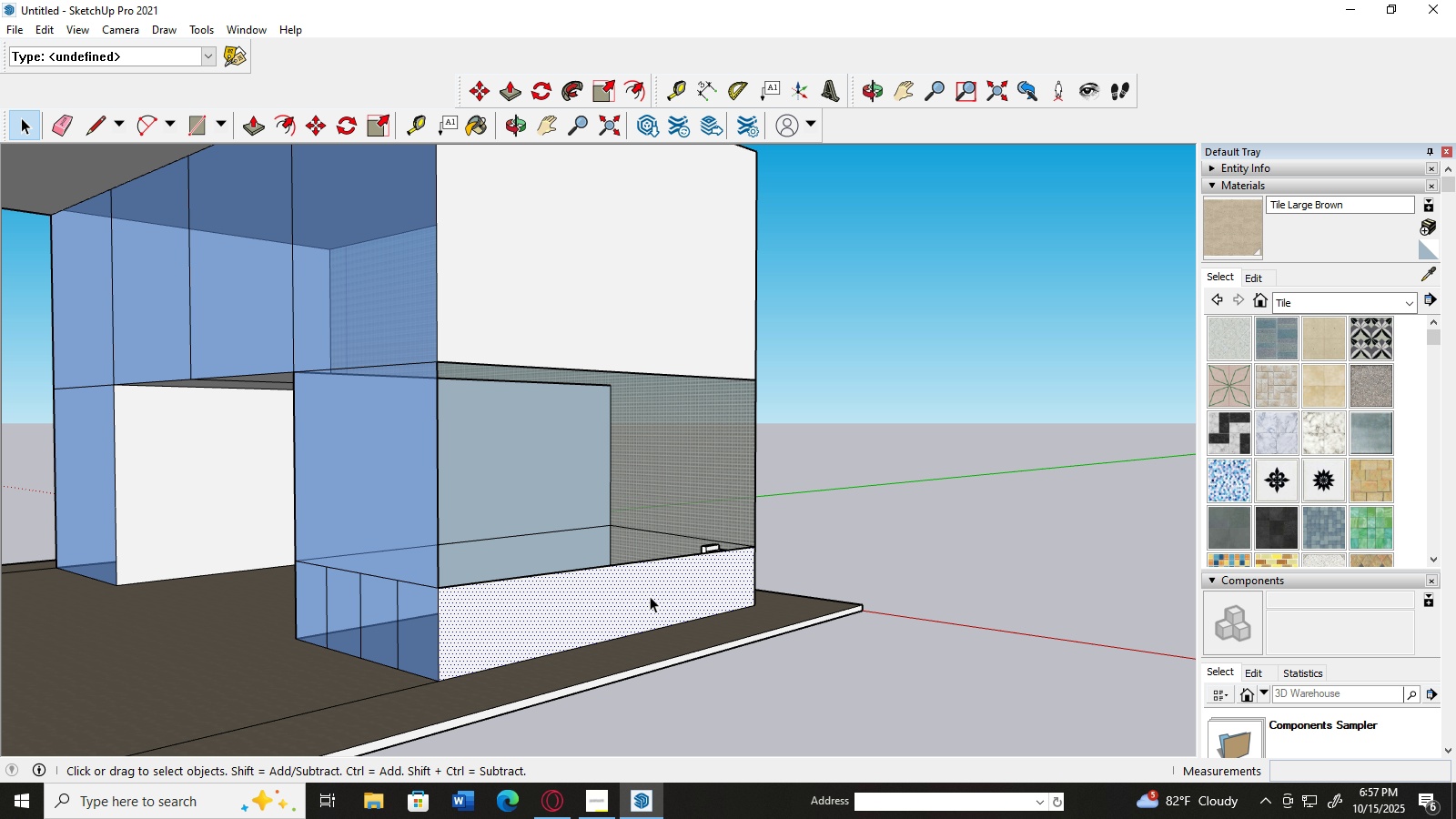 
left_click([650, 596])
 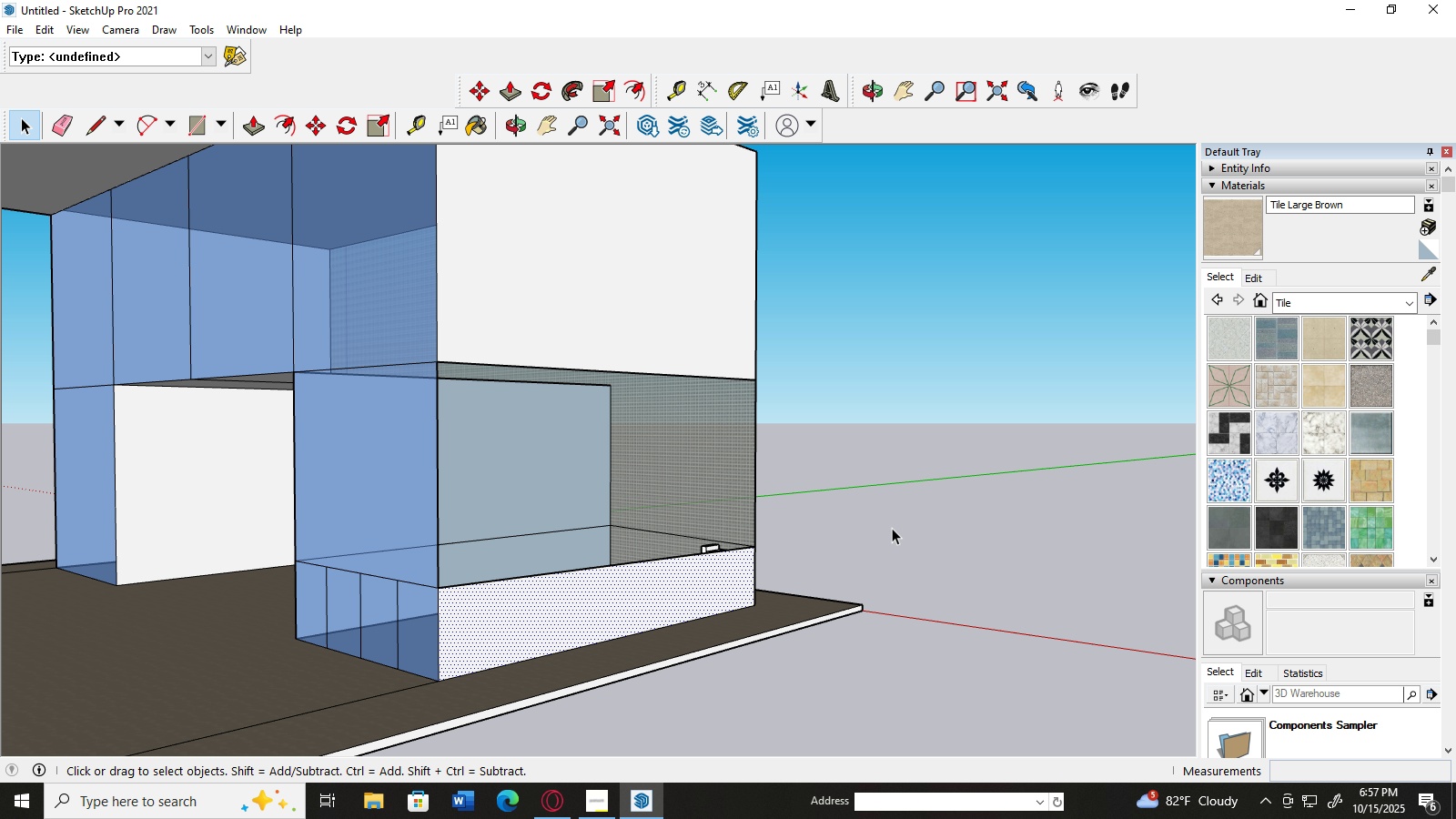 
key(Control+Z)
 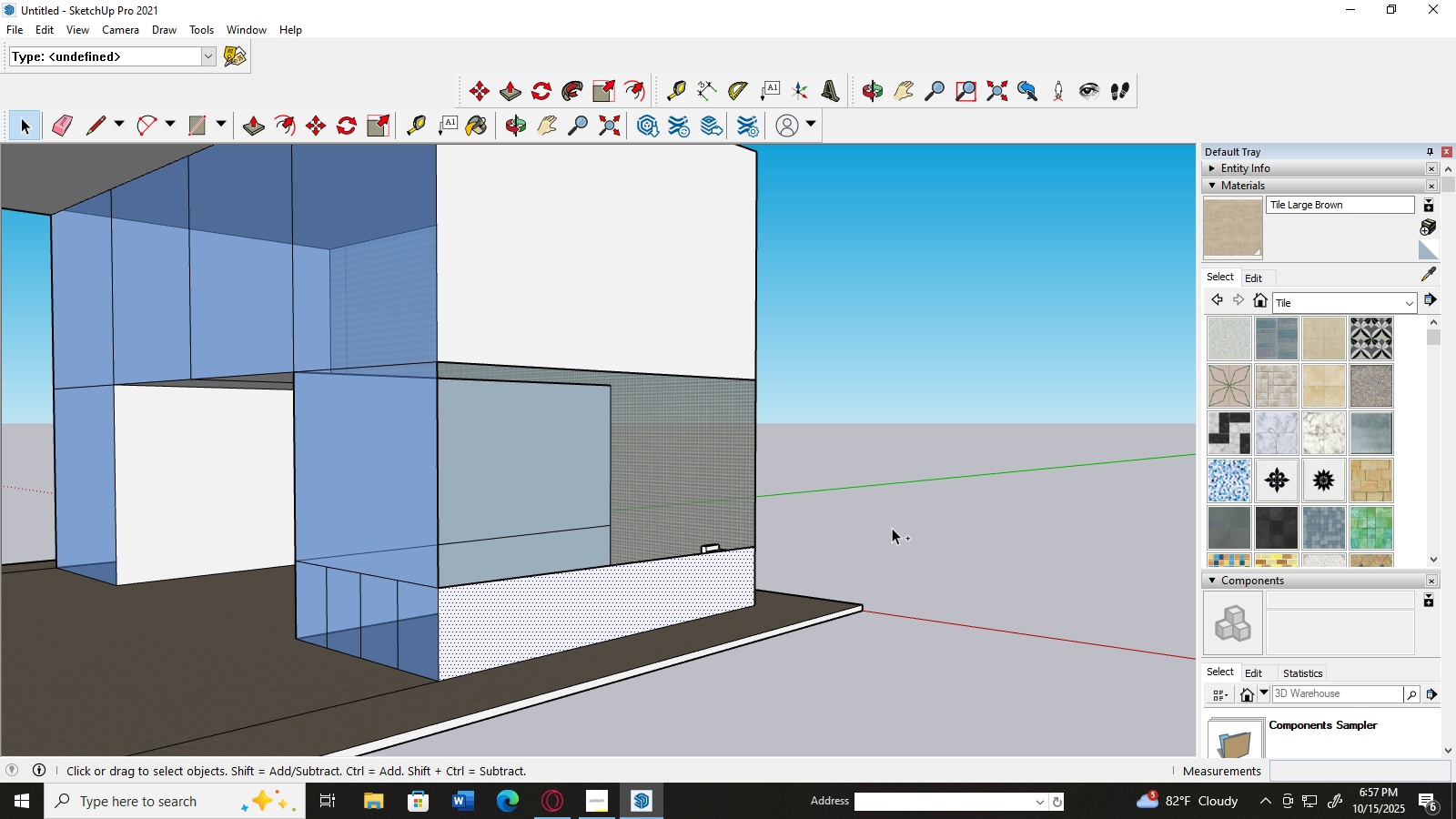 
key(Control+Z)
 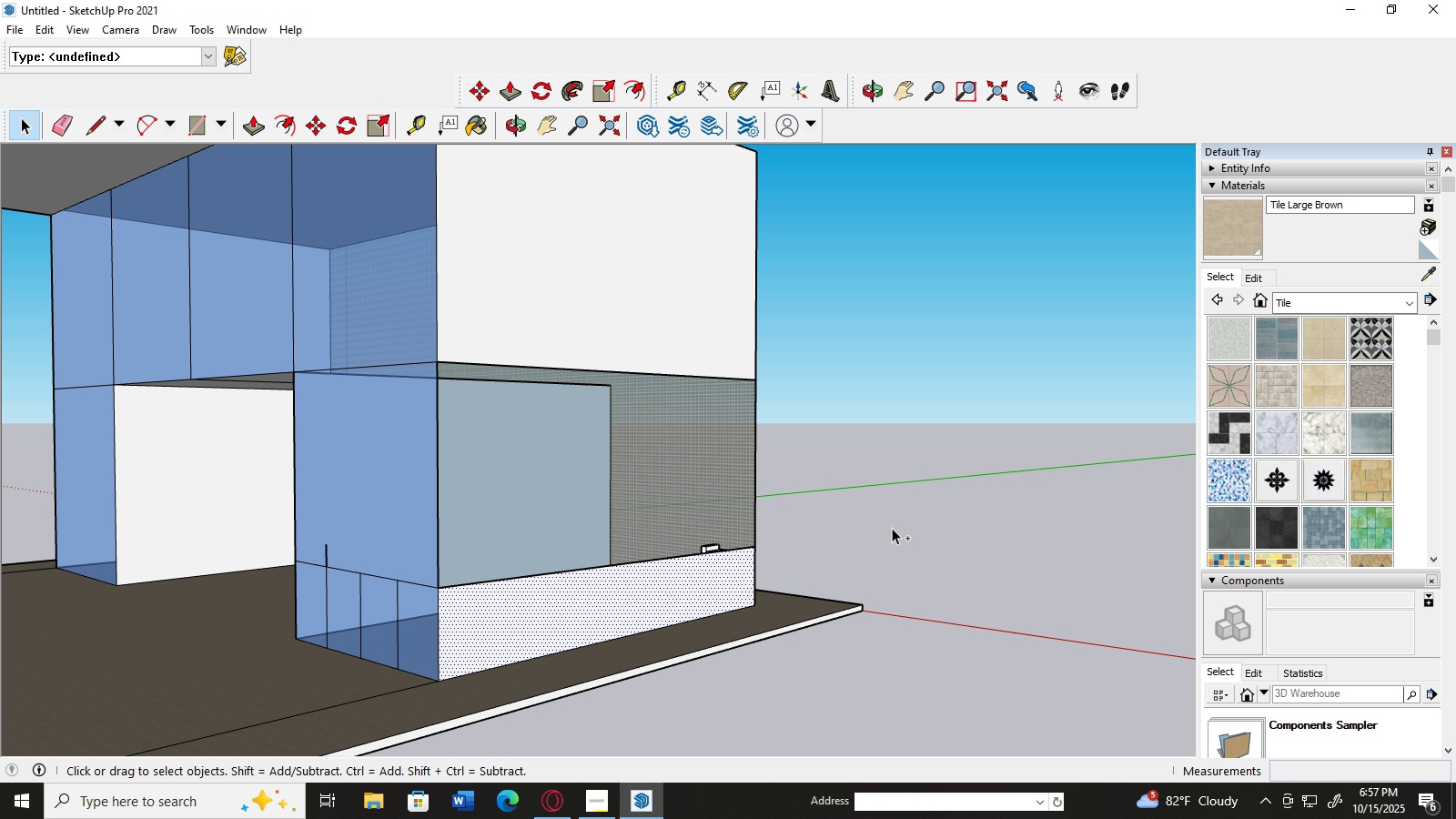 
key(Control+Z)
 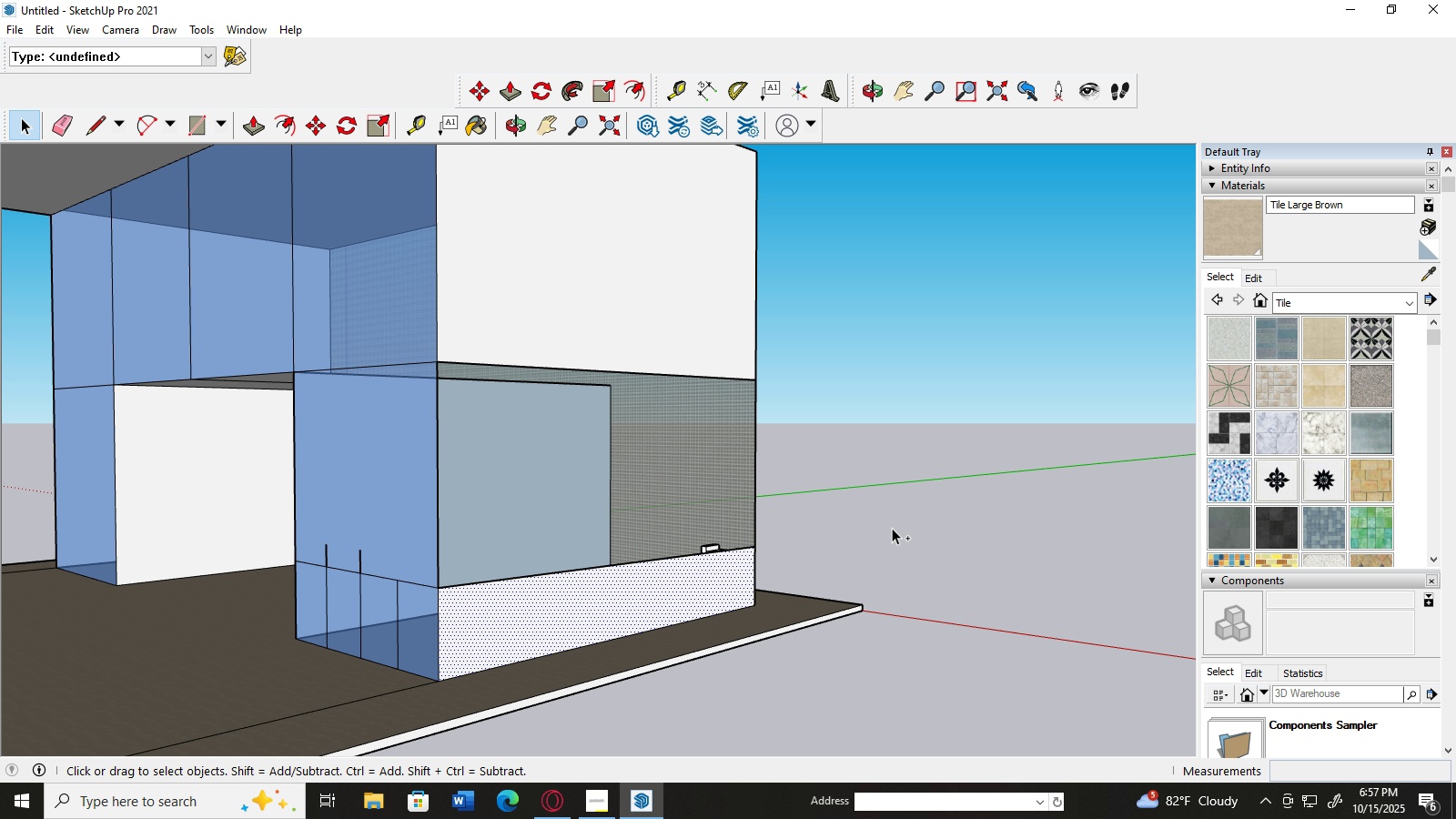 
key(Control+Z)
 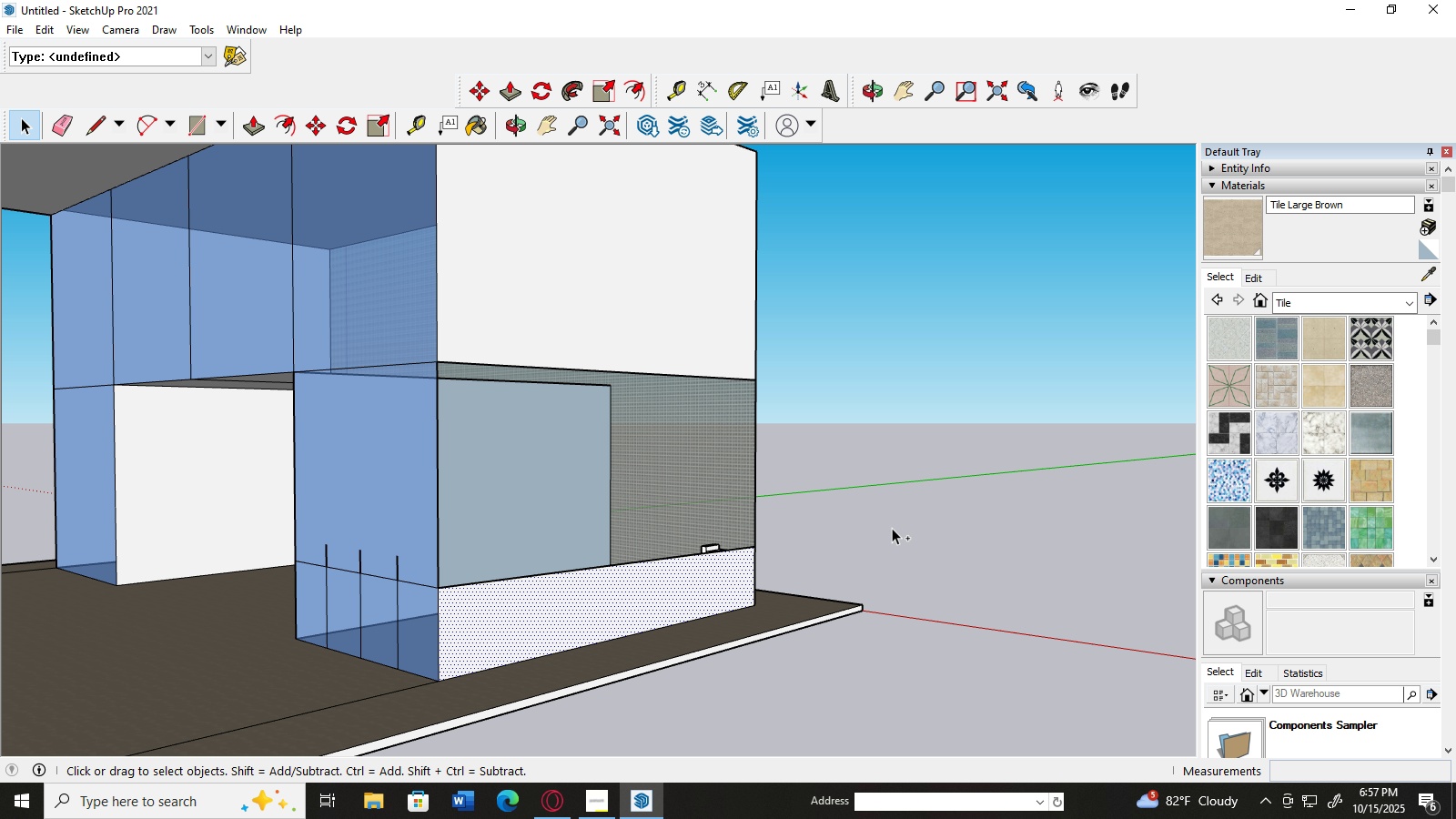 
key(Control+Z)
 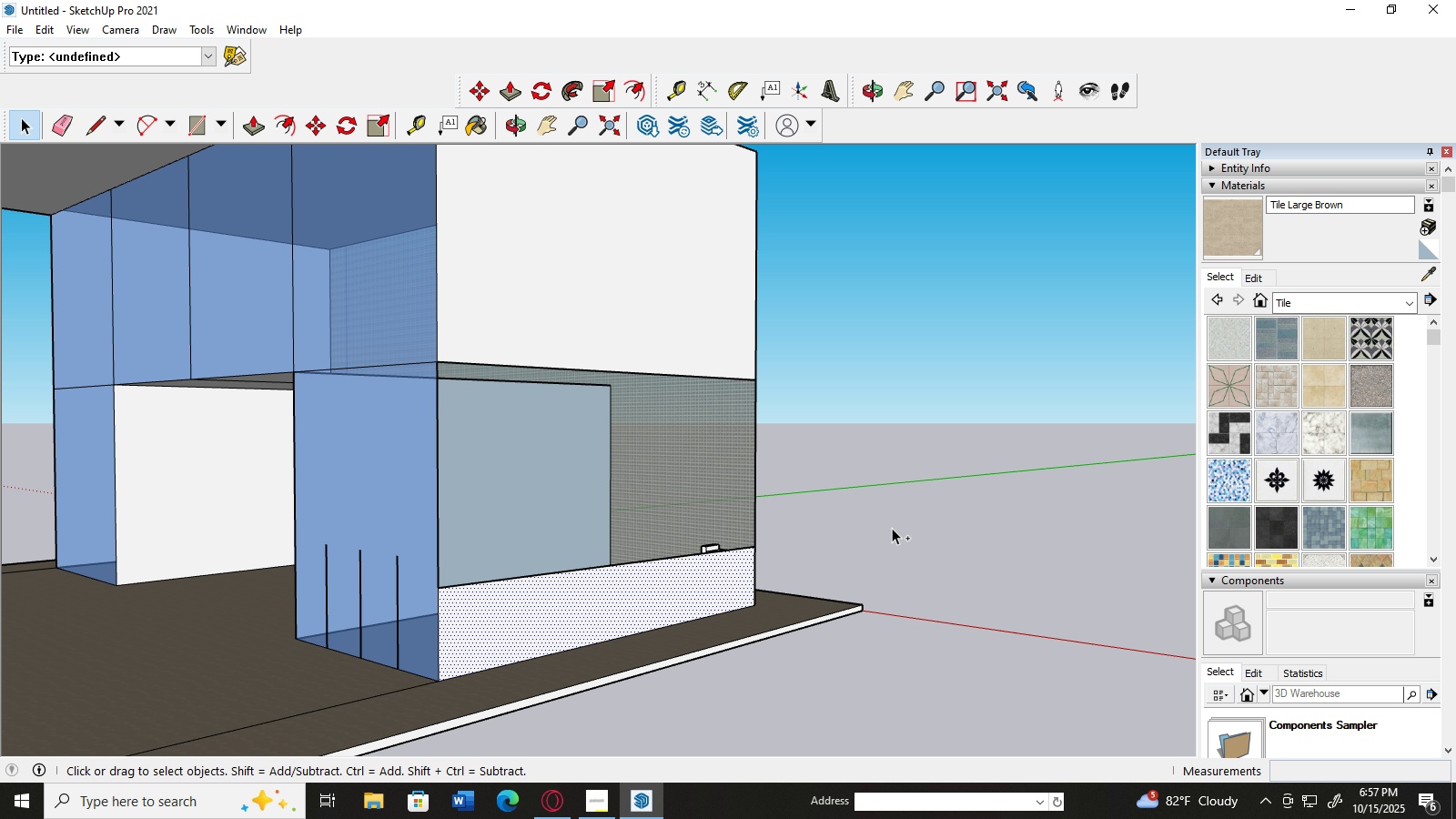 
key(Control+Z)
 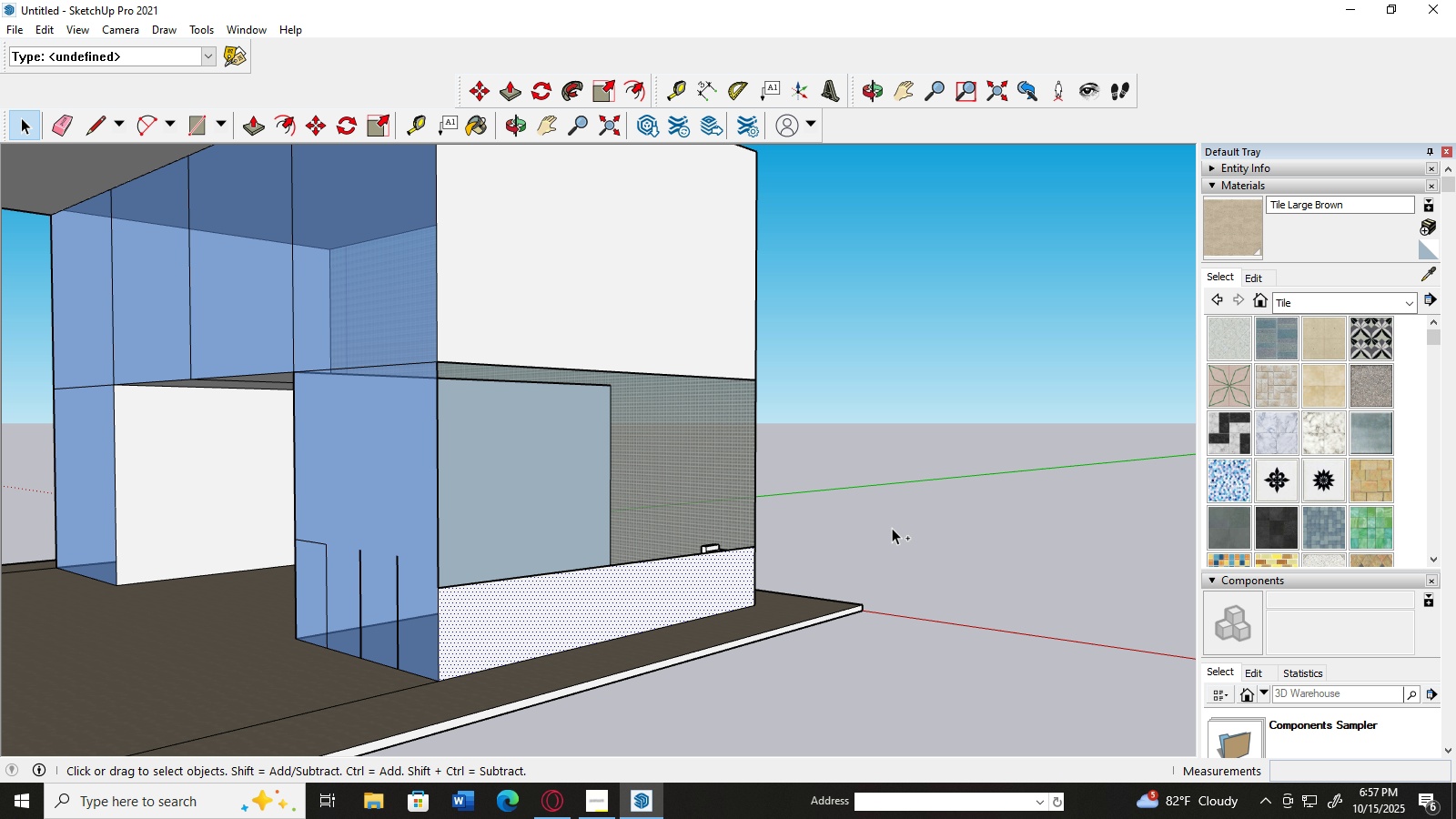 
key(Control+Z)
 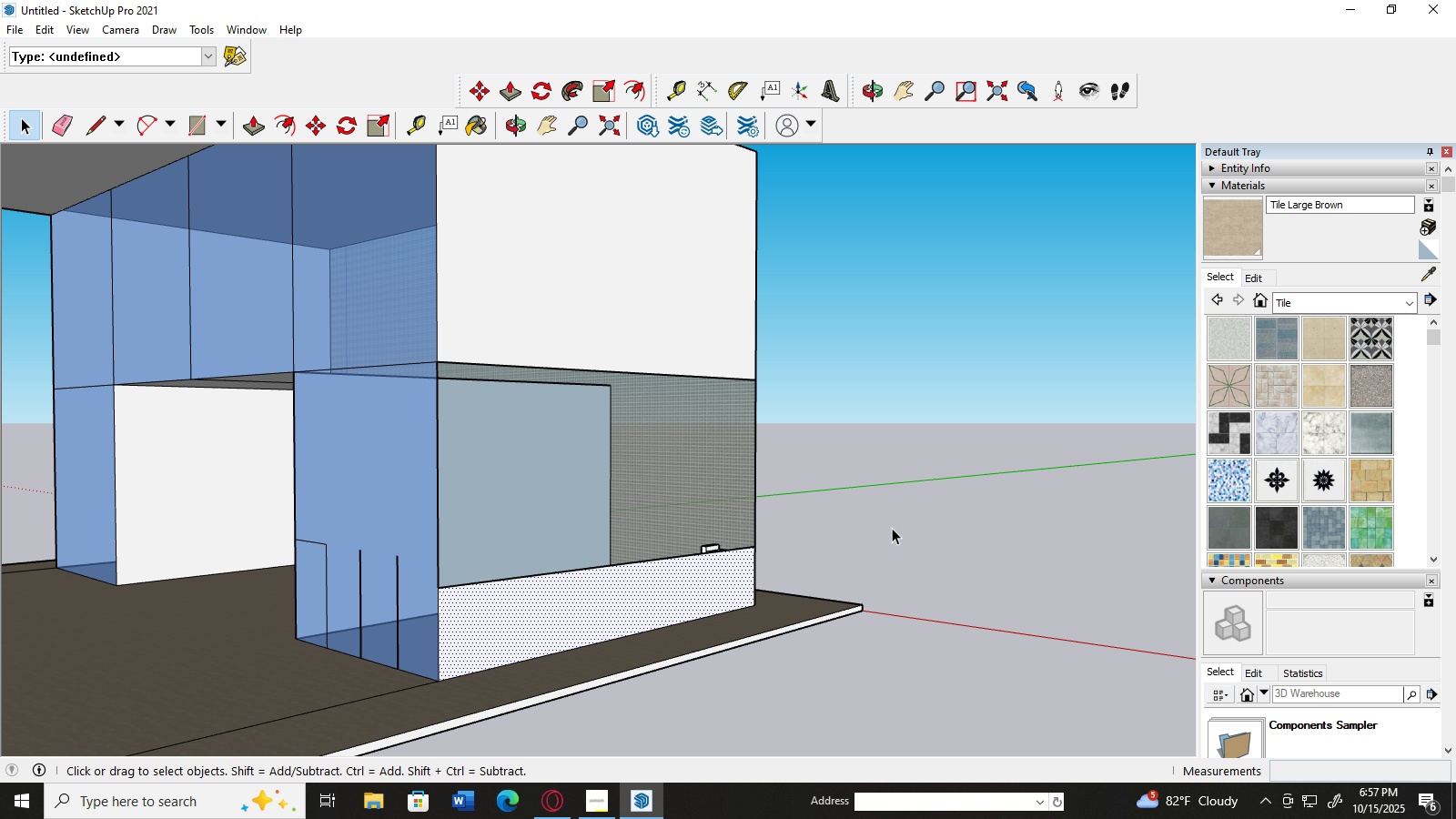 
key(Control+Z)
 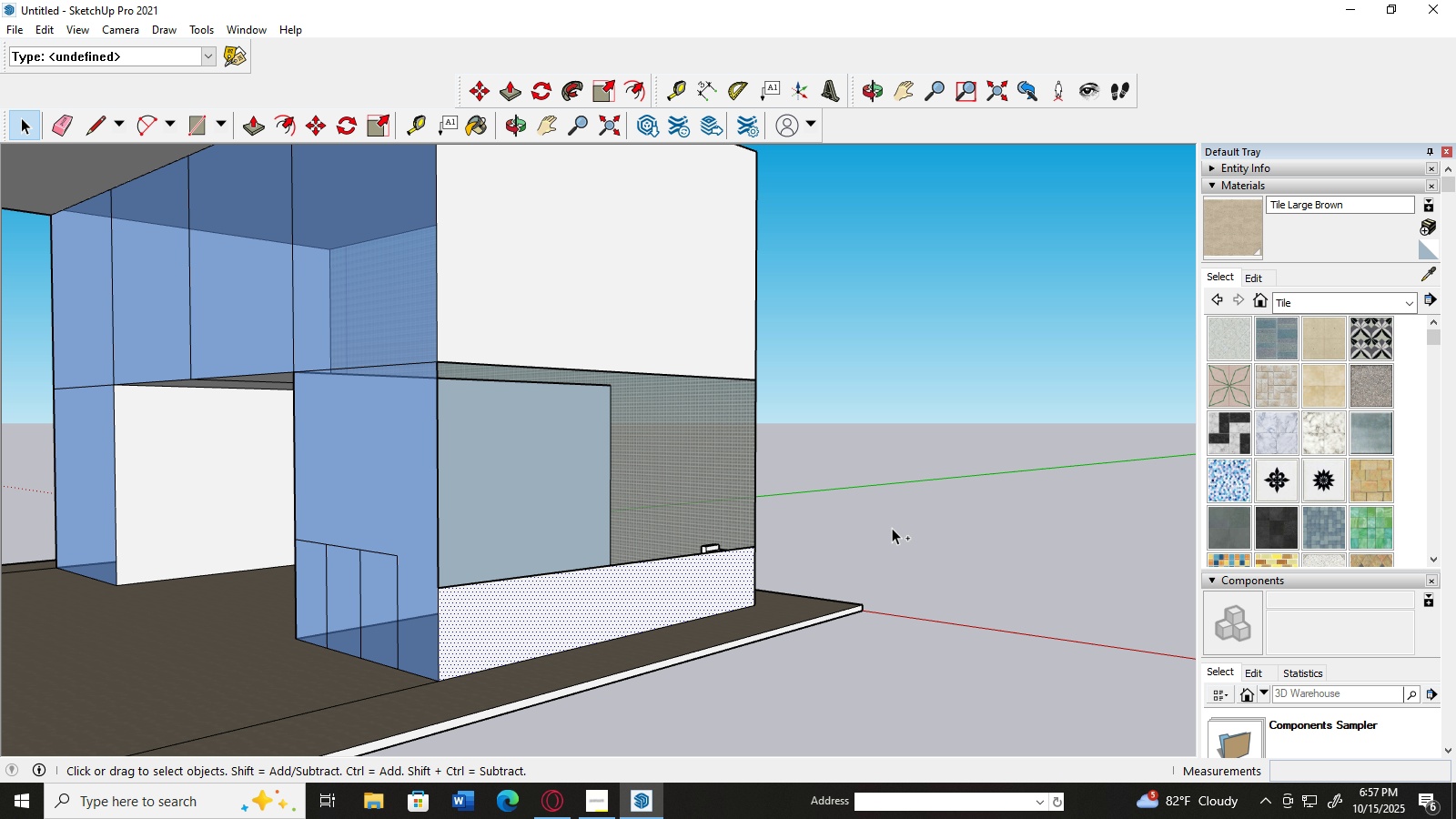 
key(Control+Z)
 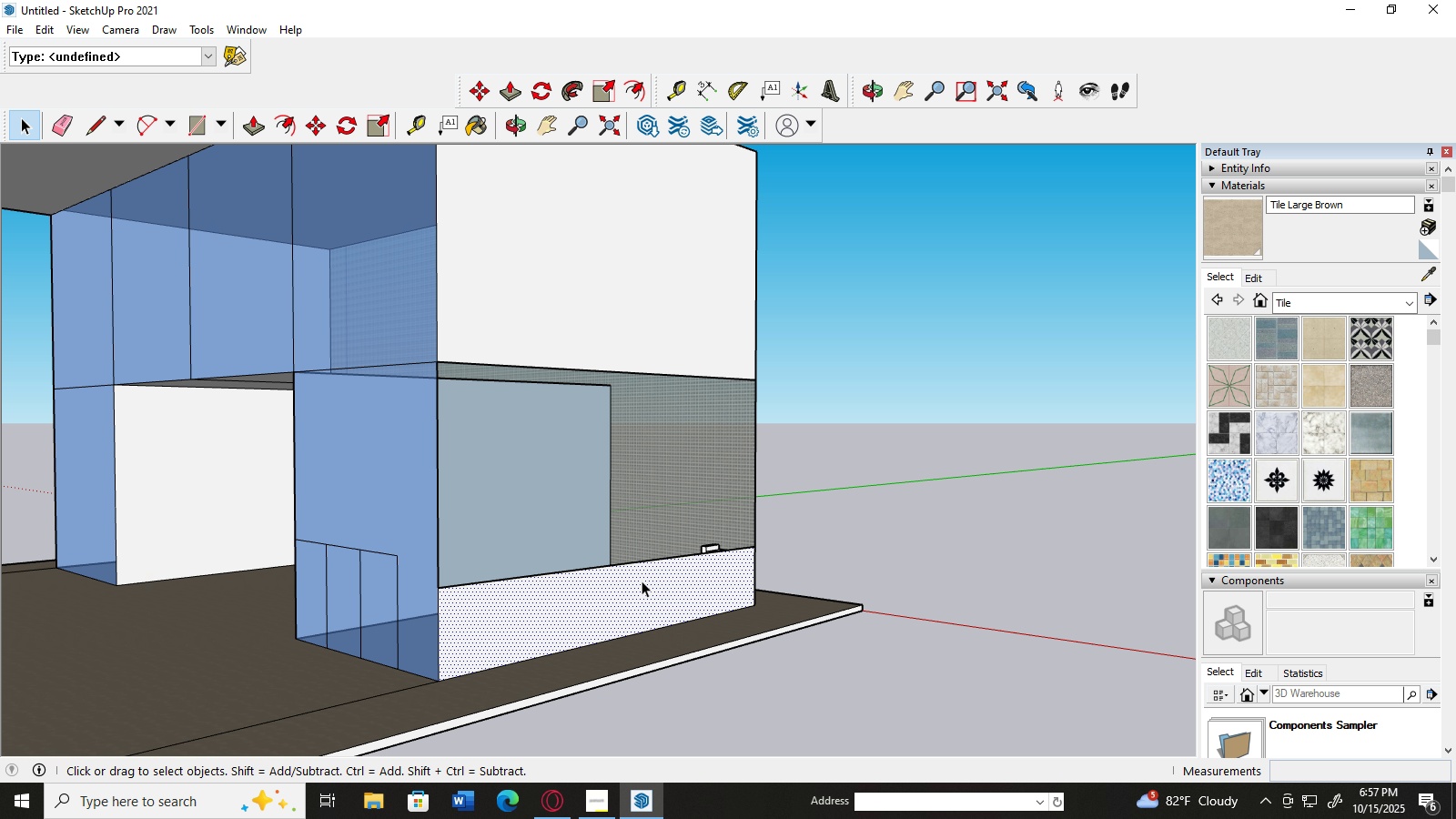 
key(Control+Z)
 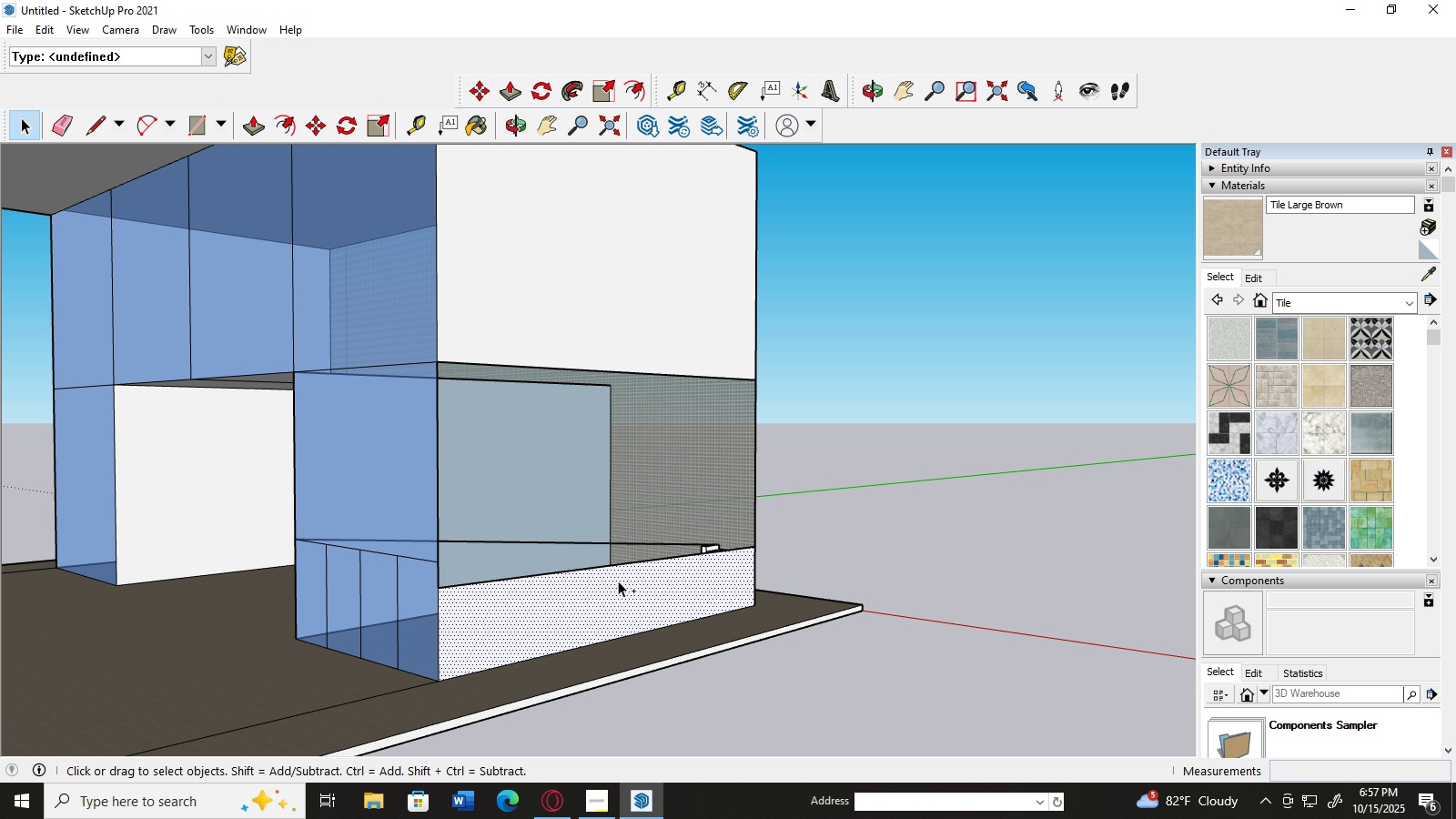 
key(Control+Z)
 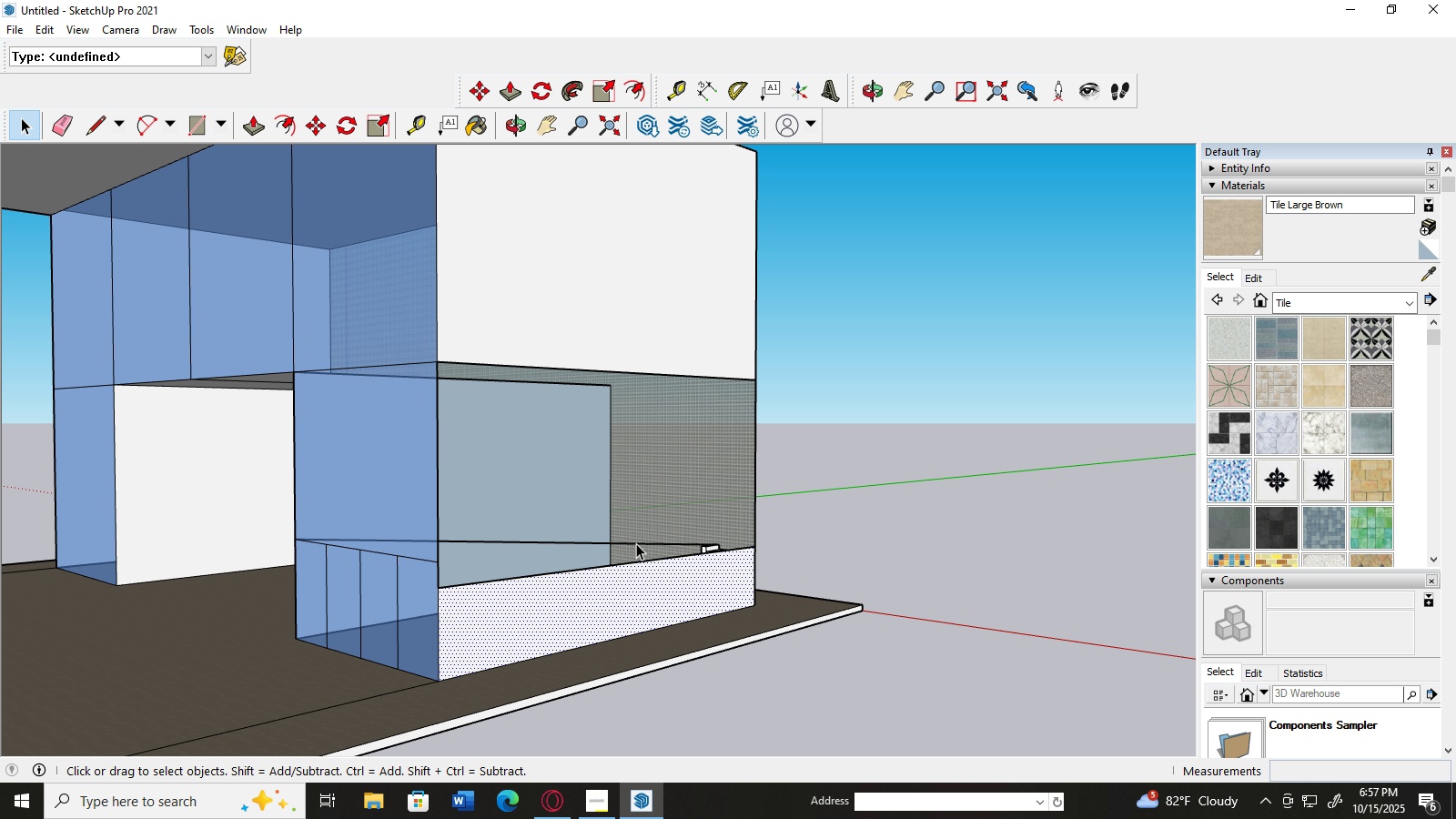 
left_click([636, 543])
 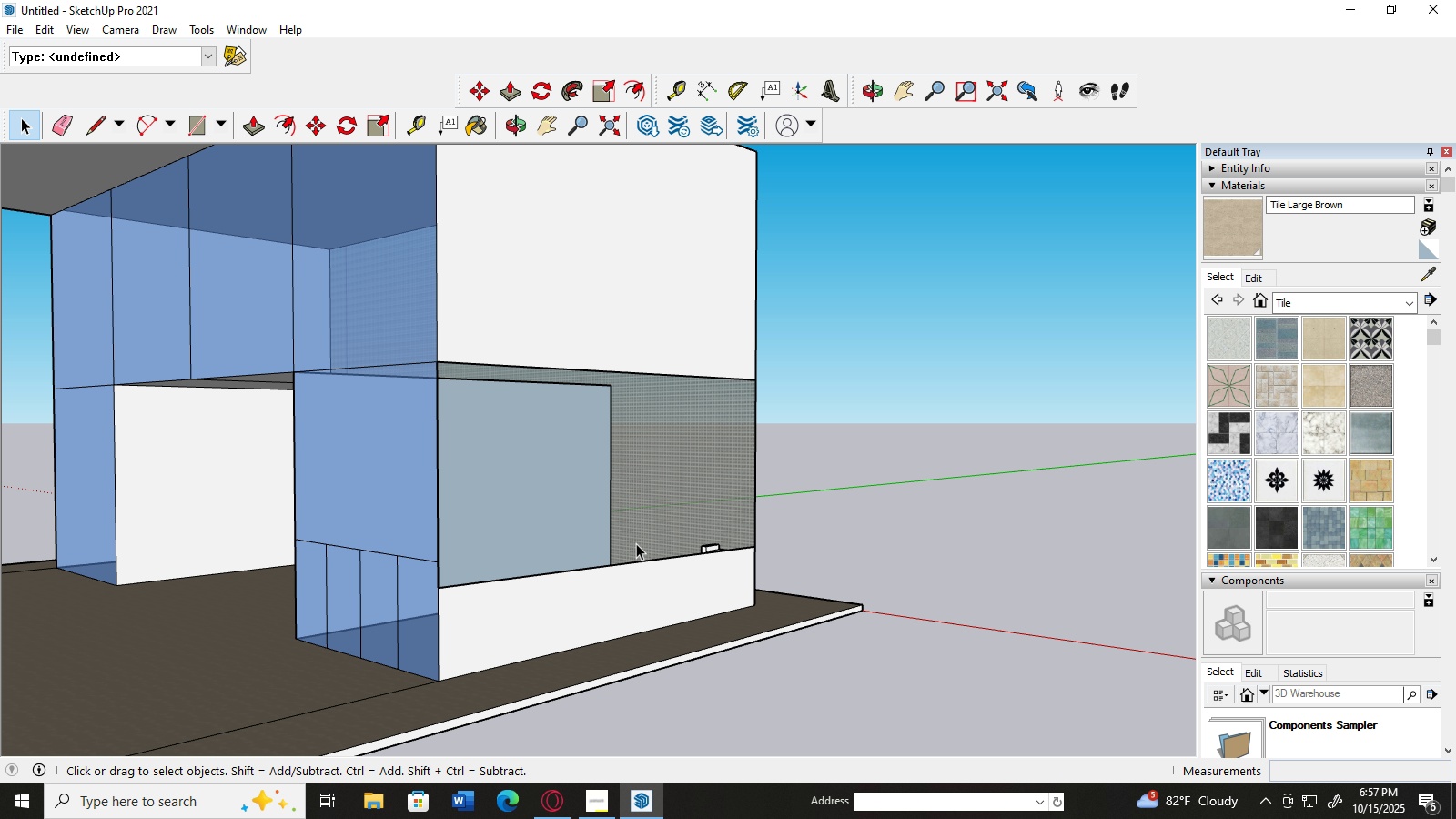 
key(Delete)
 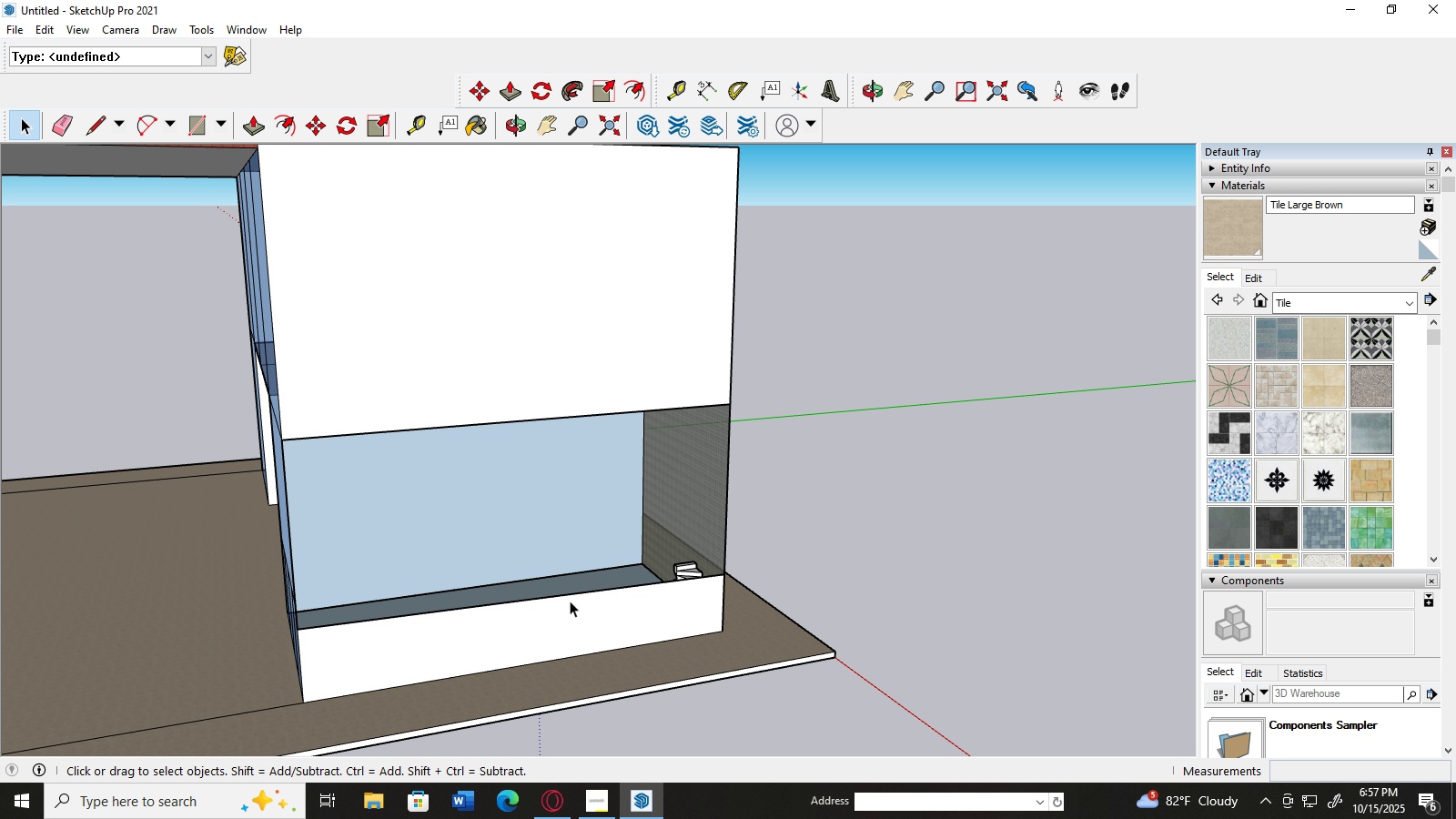 
left_click([570, 604])
 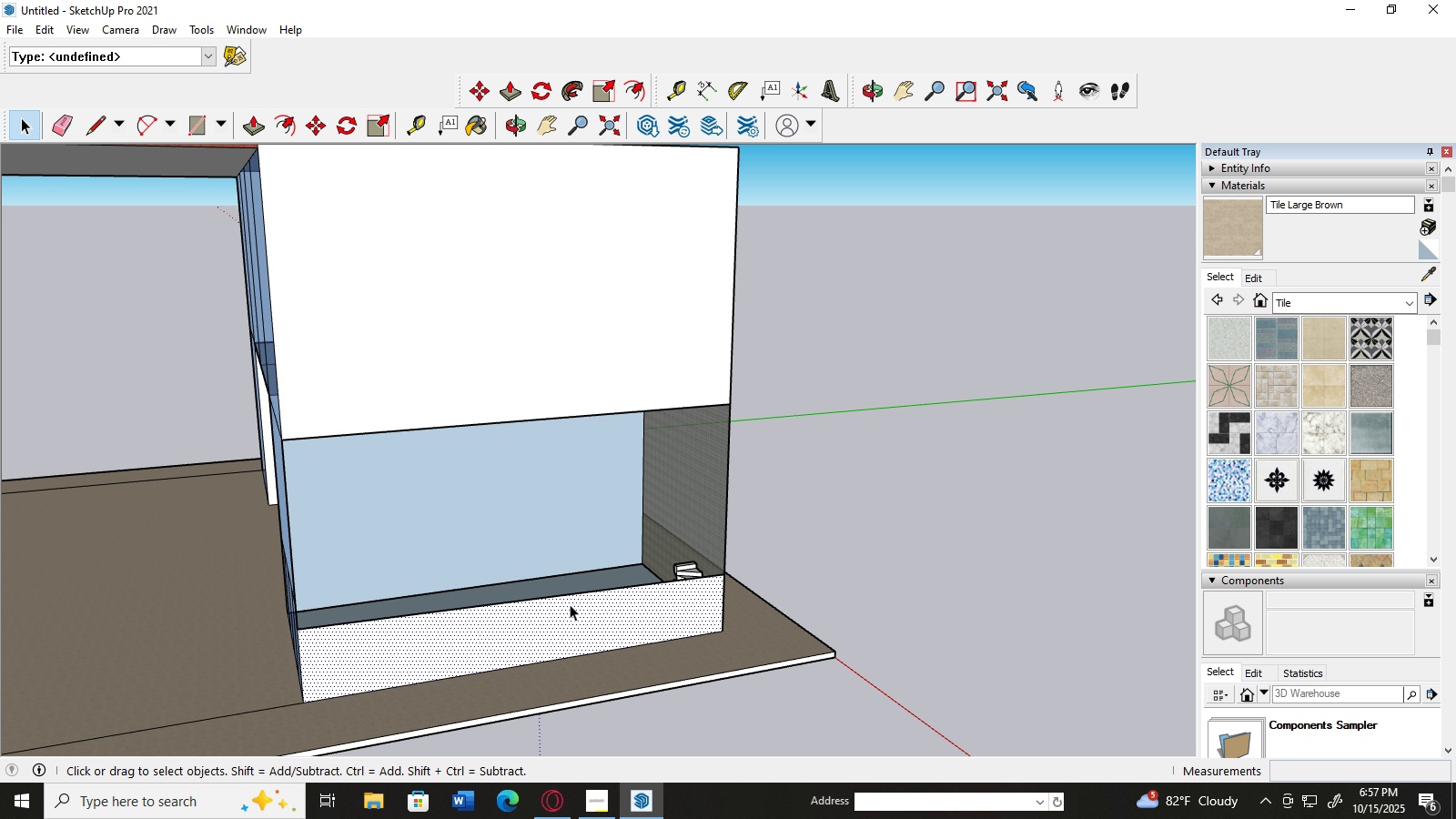 
key(Delete)
 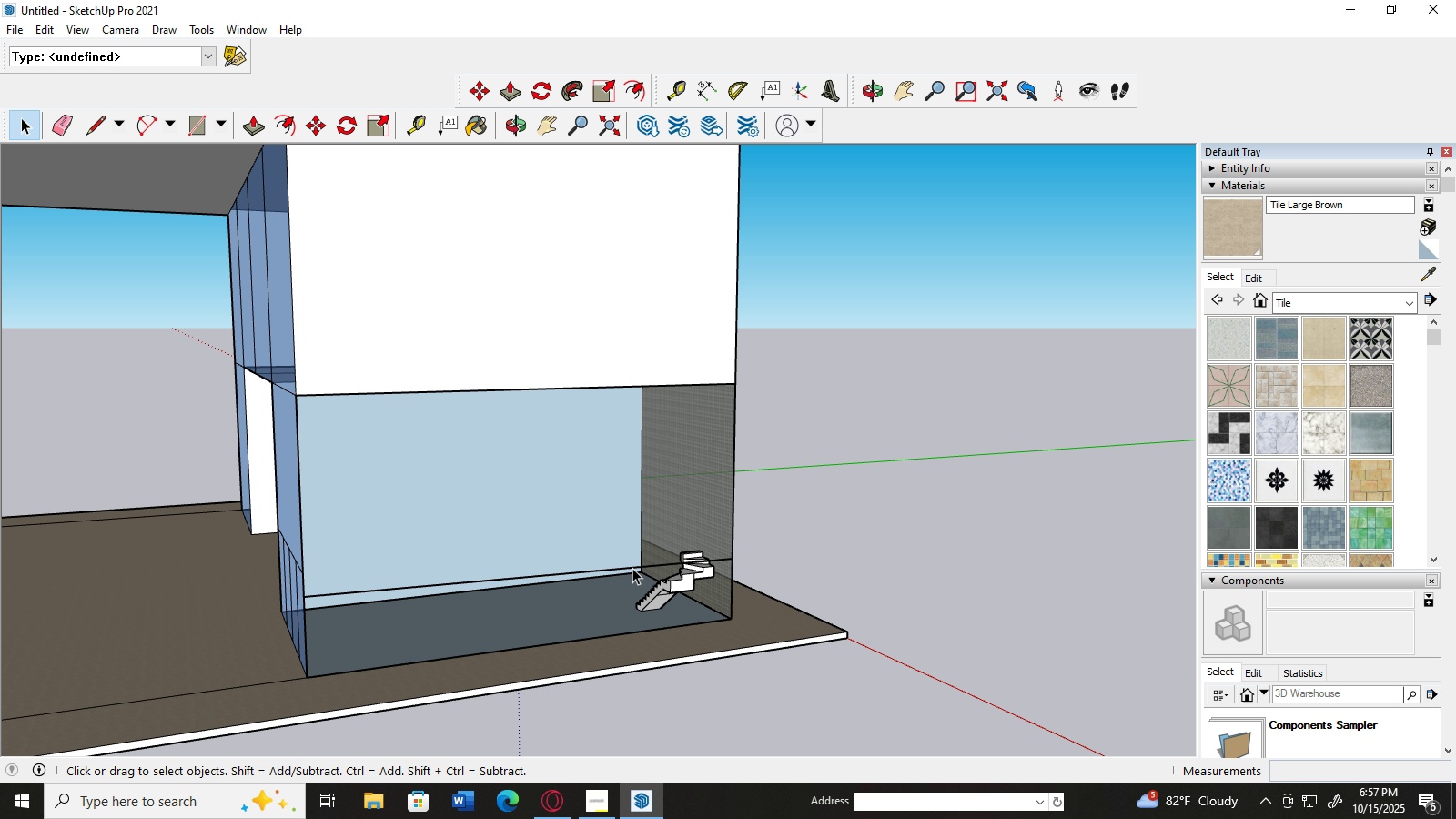 
left_click([632, 568])
 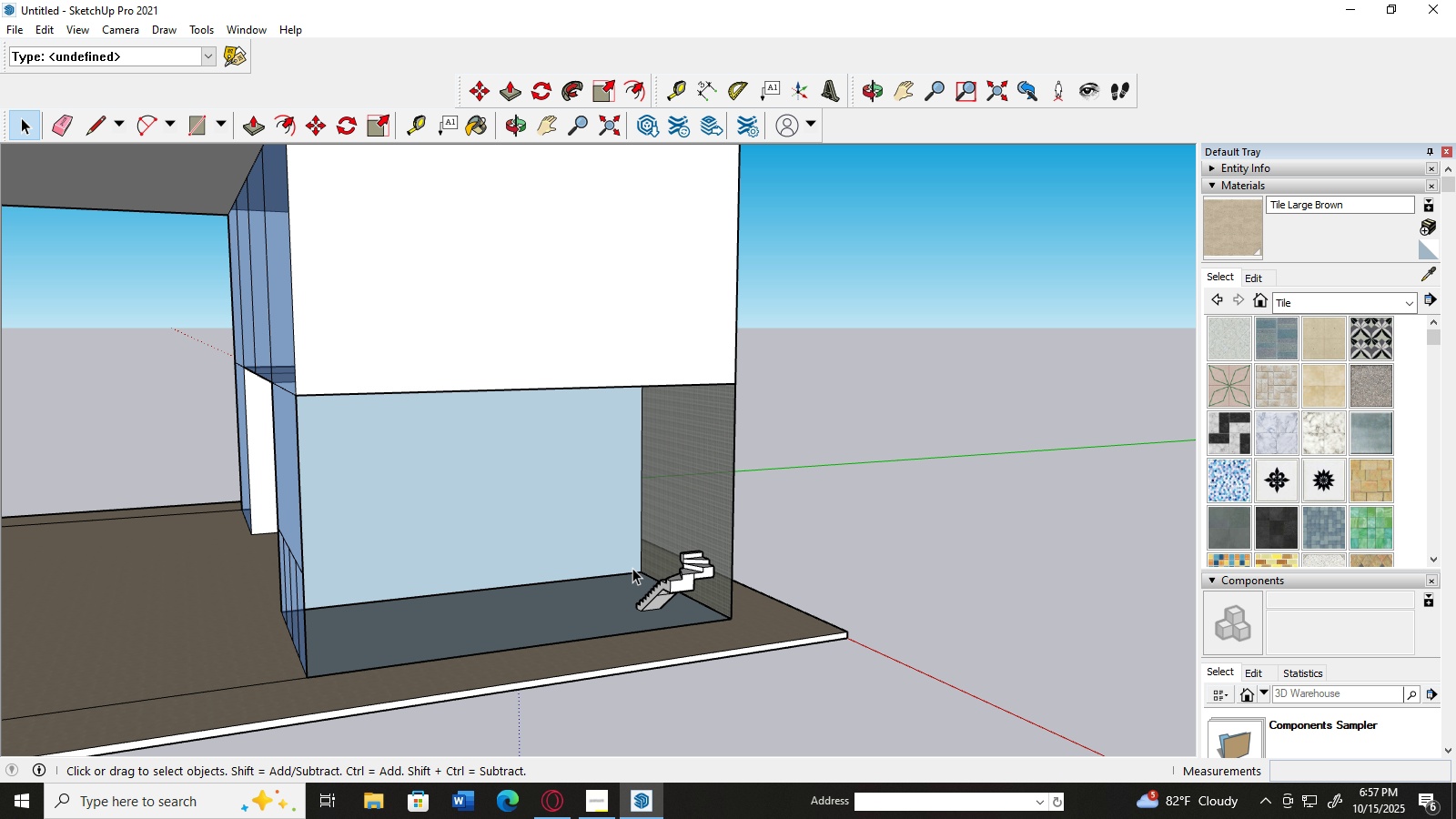 
key(Delete)
 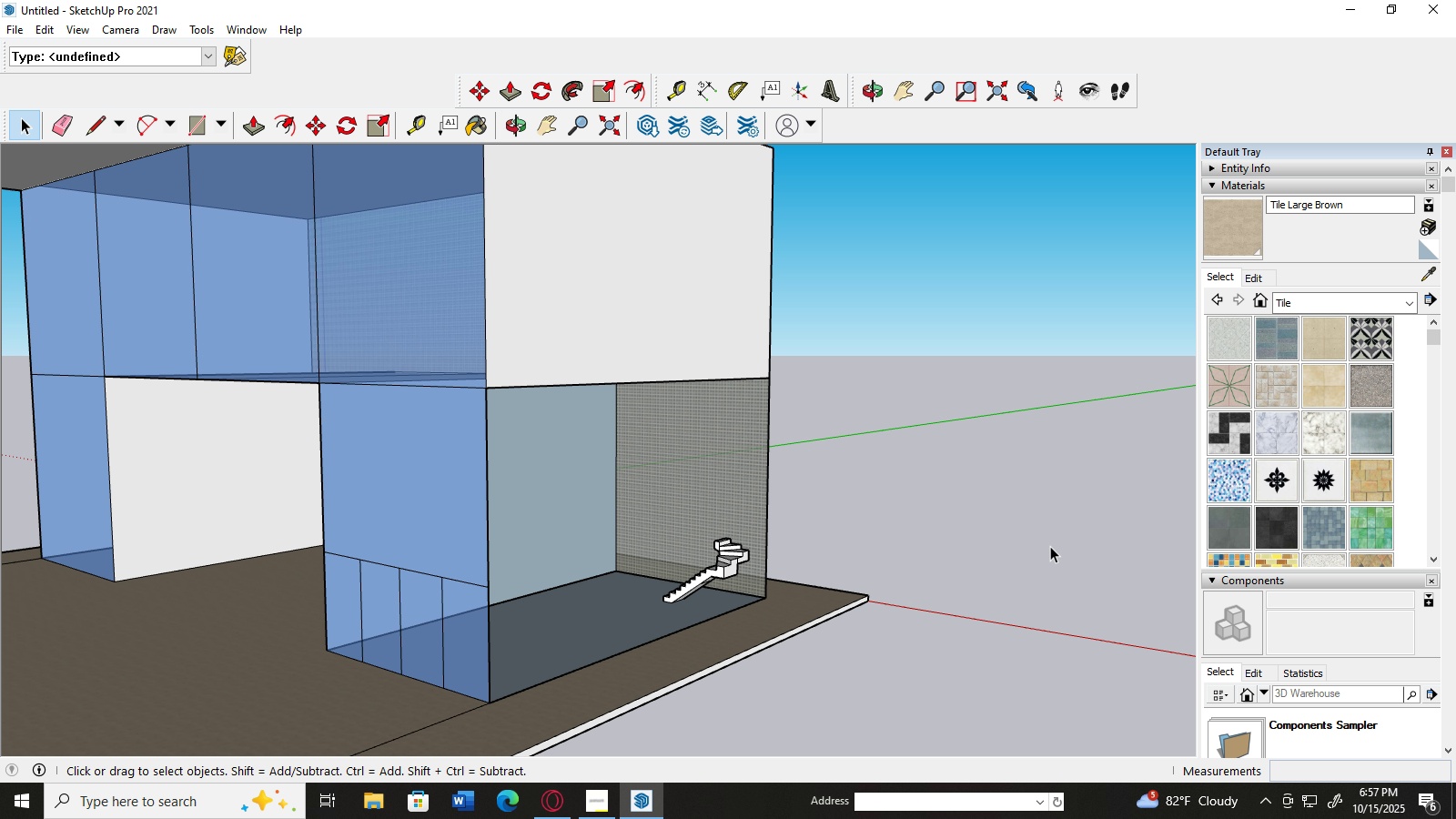 
scroll: coordinate [870, 553], scroll_direction: up, amount: 4.0
 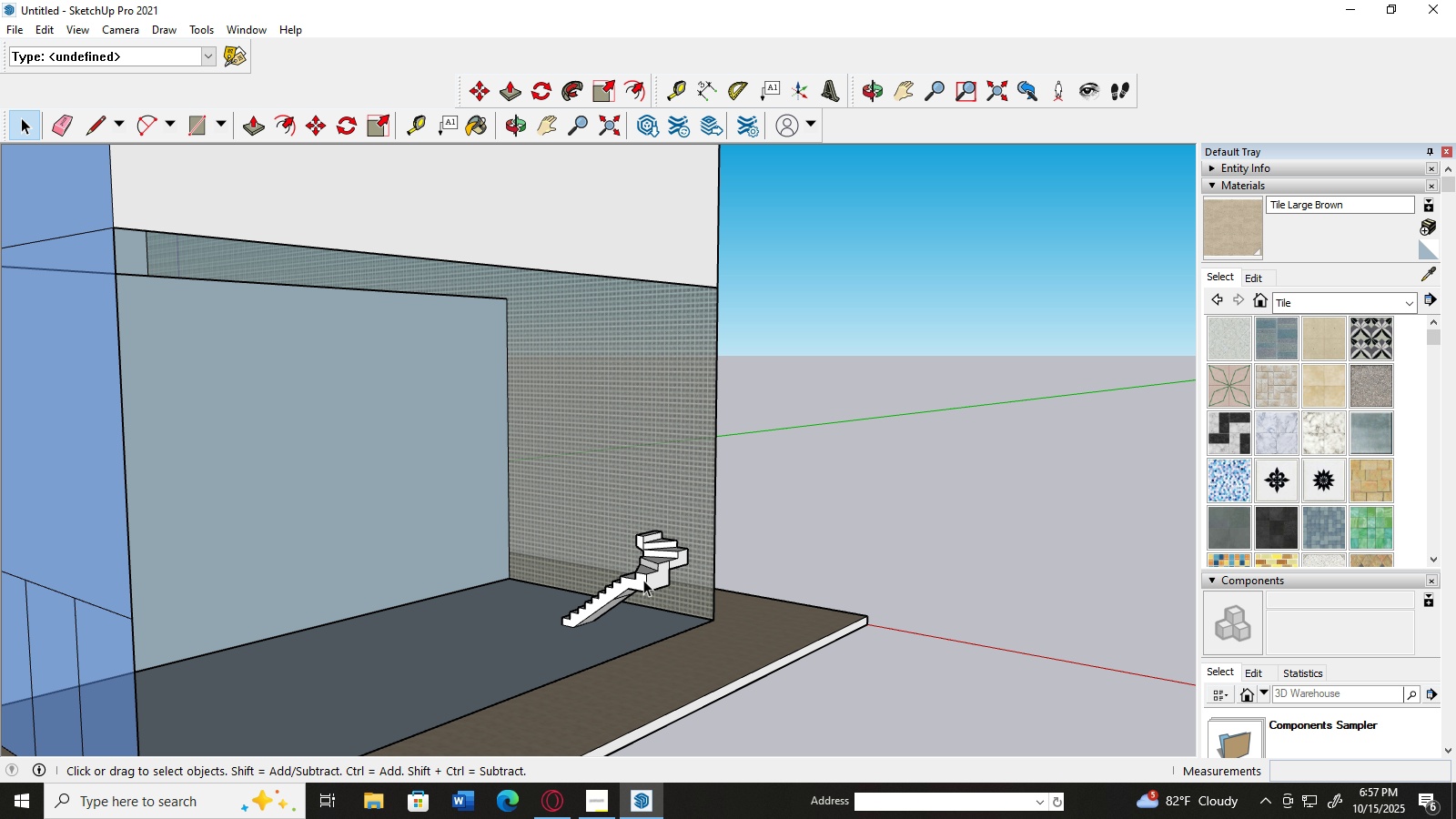 
left_click([643, 580])
 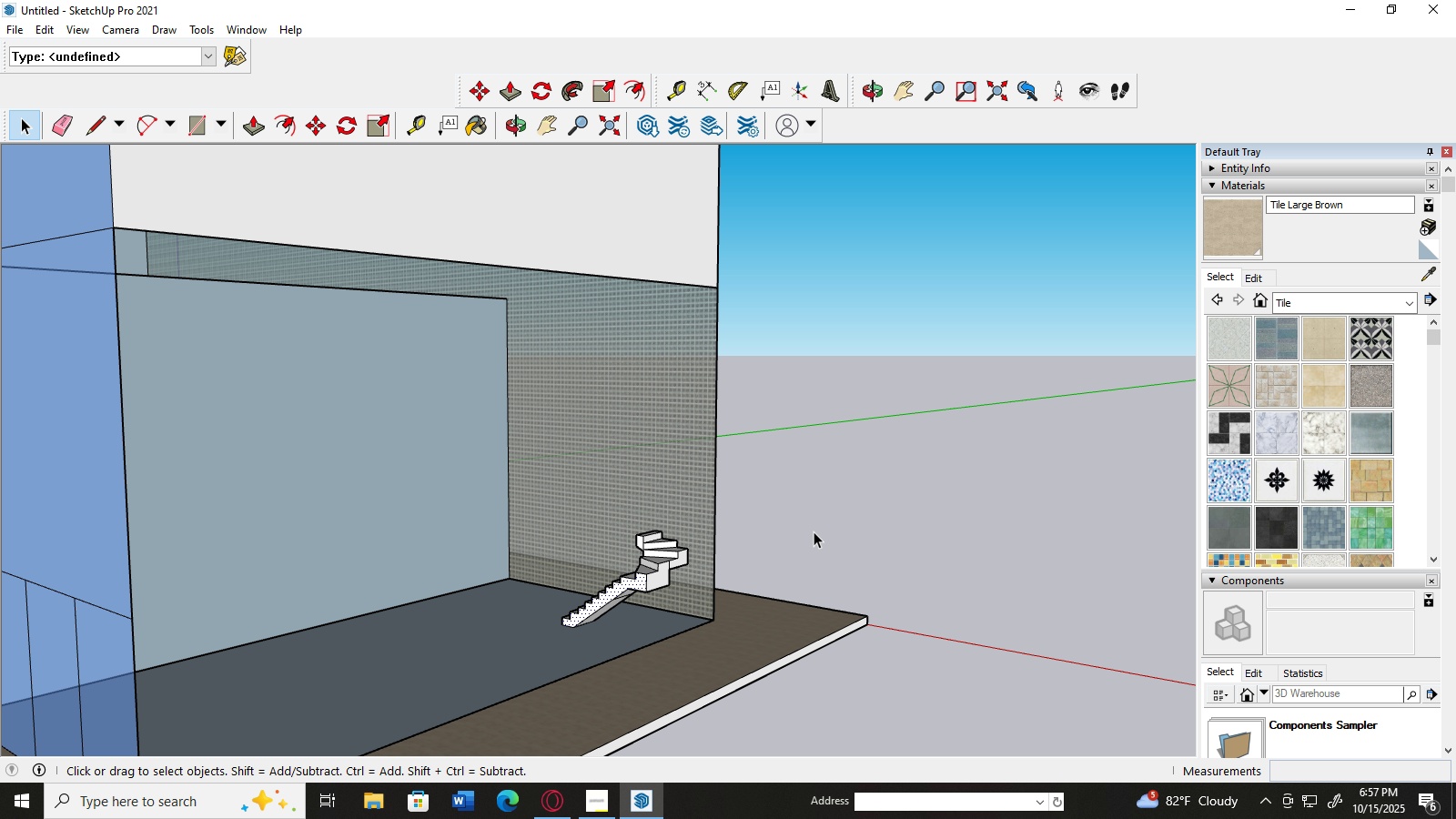 
scroll: coordinate [815, 528], scroll_direction: down, amount: 3.0
 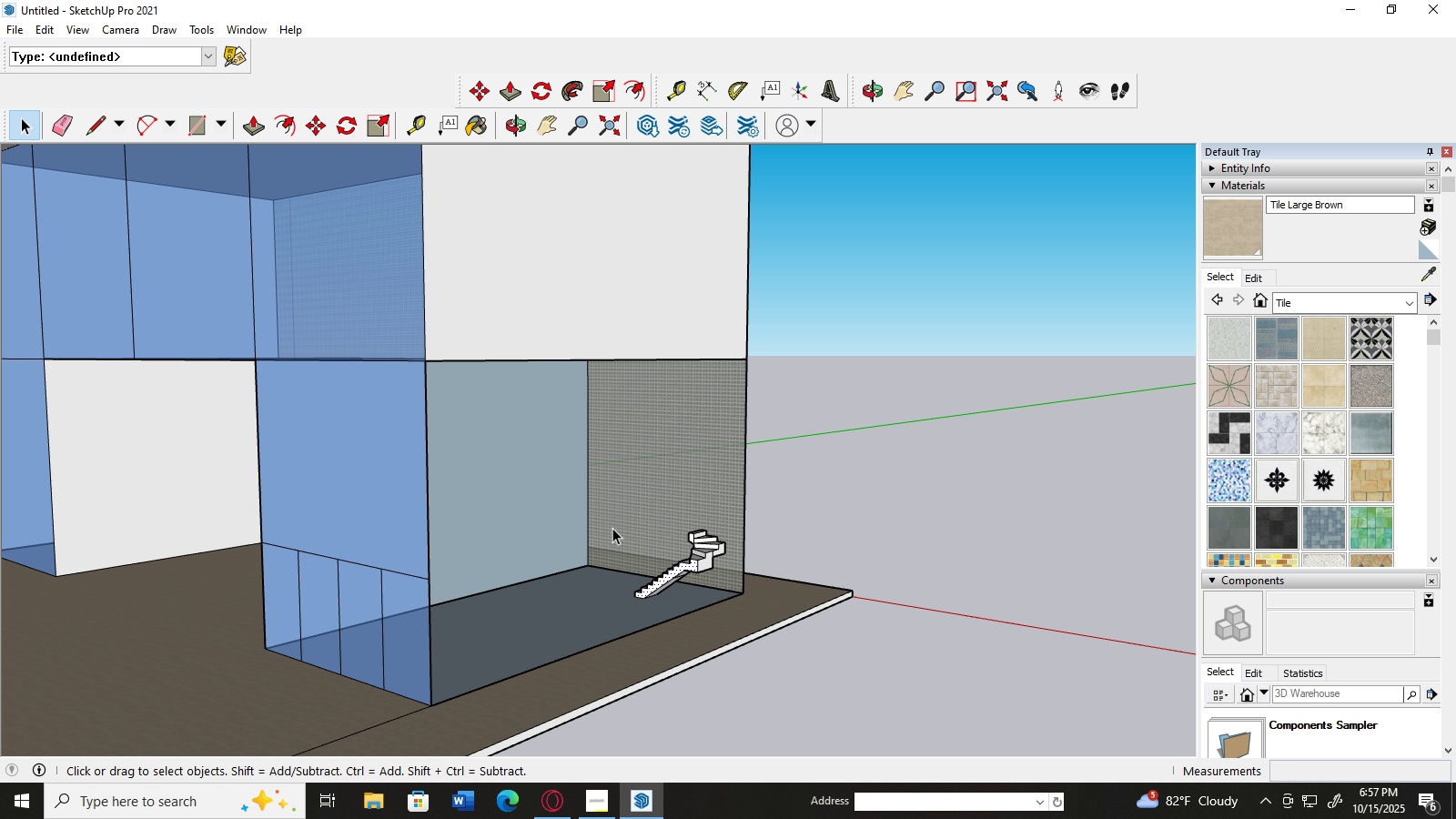 
left_click_drag(start_coordinate=[622, 502], to_coordinate=[744, 620])
 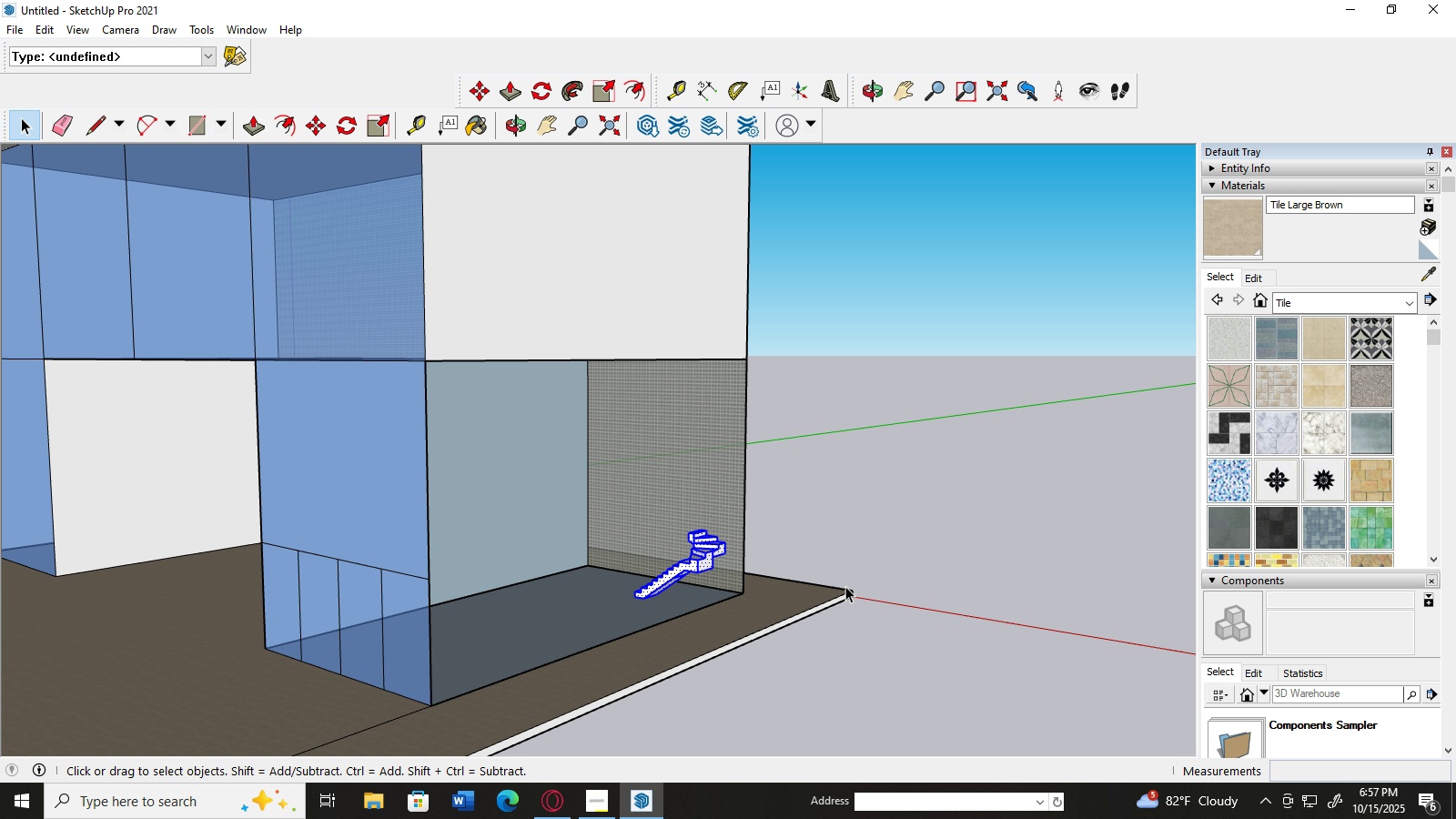 
key(Delete)
 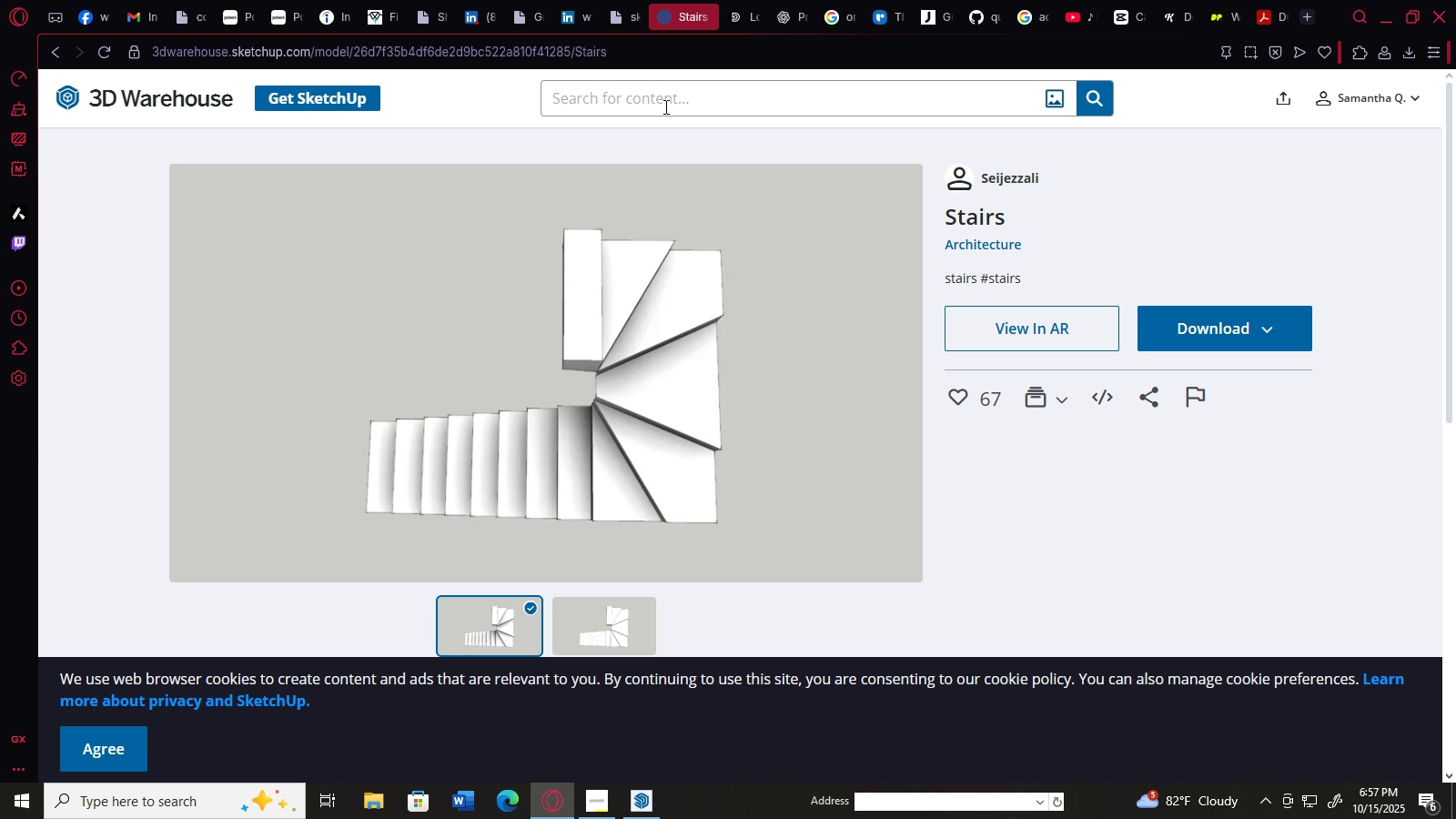 
left_click([47, 46])
 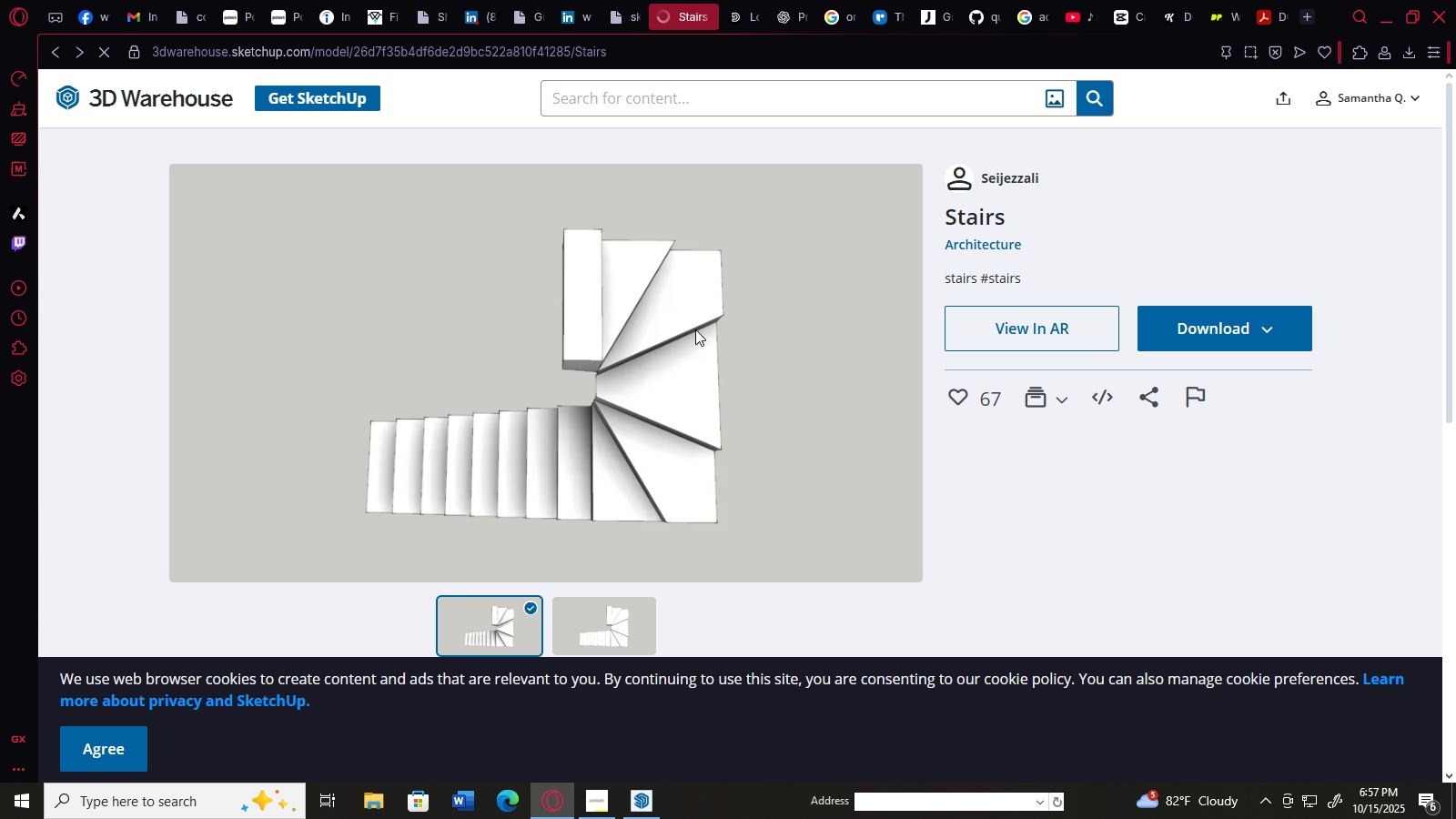 
scroll: coordinate [695, 329], scroll_direction: down, amount: 2.0